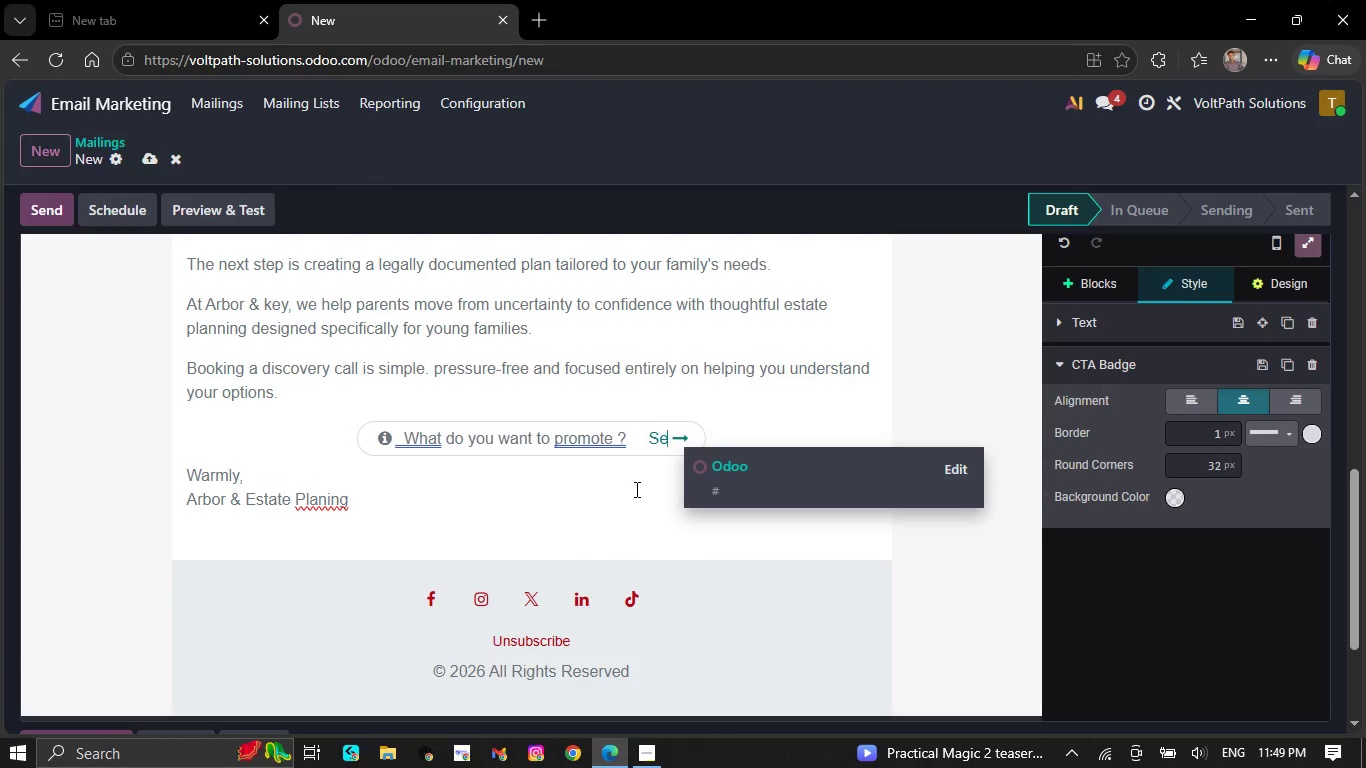 
key(Backspace)
 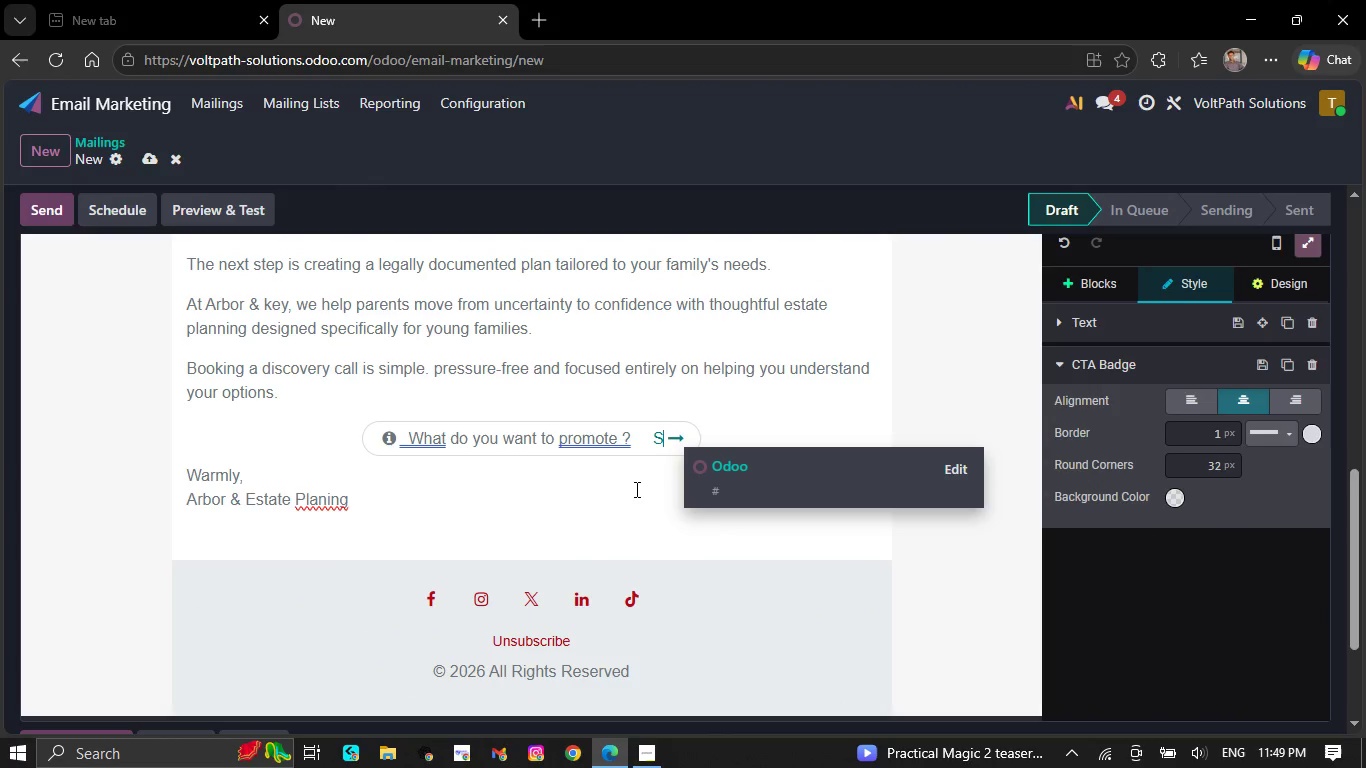 
key(Backspace)
 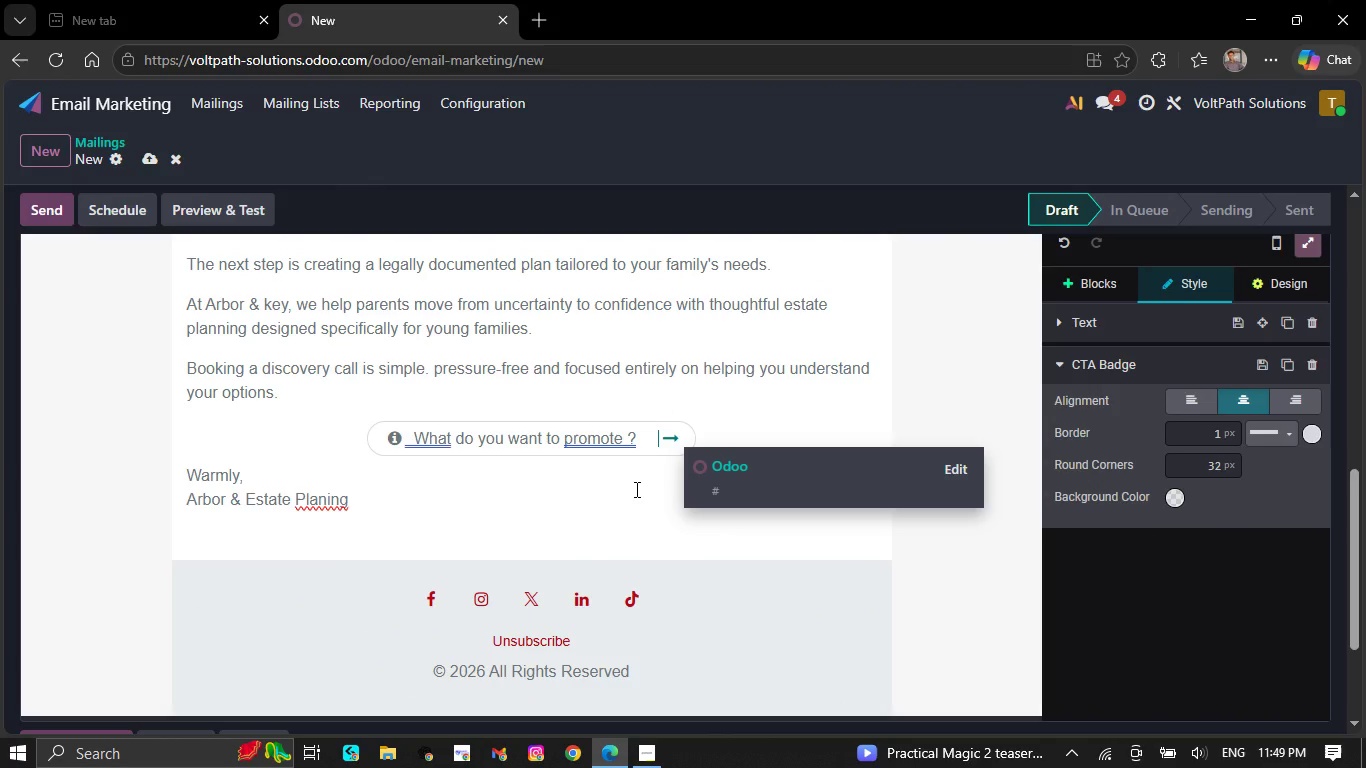 
key(Backspace)
 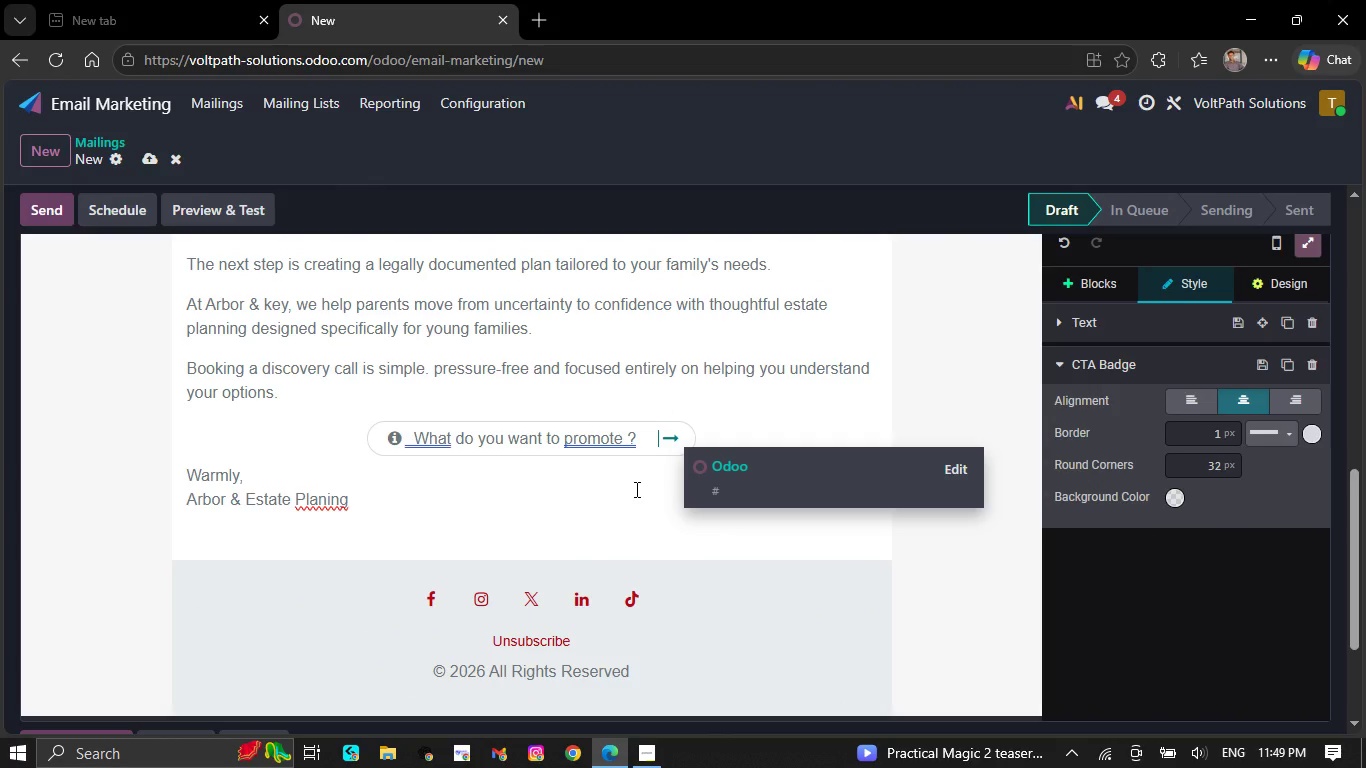 
key(ArrowLeft)
 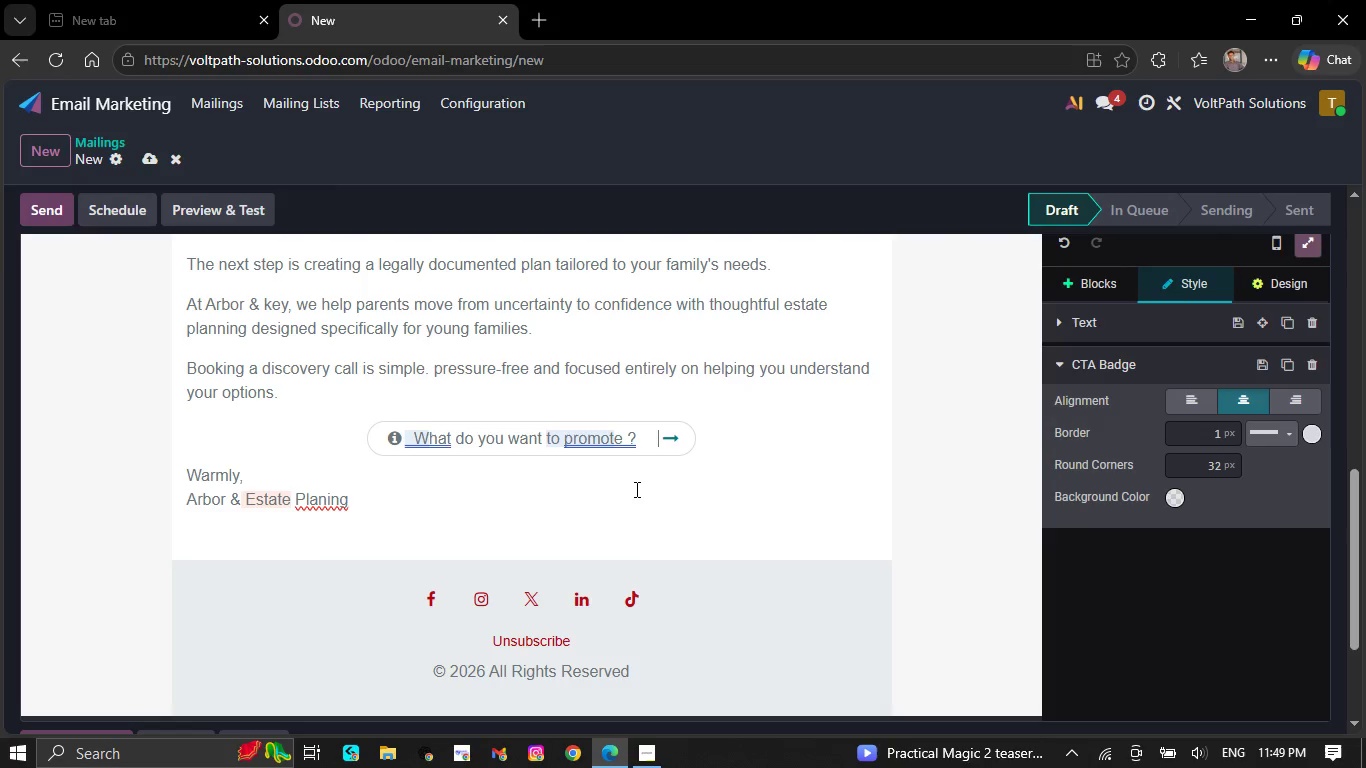 
hold_key(key=Backspace, duration=0.31)
 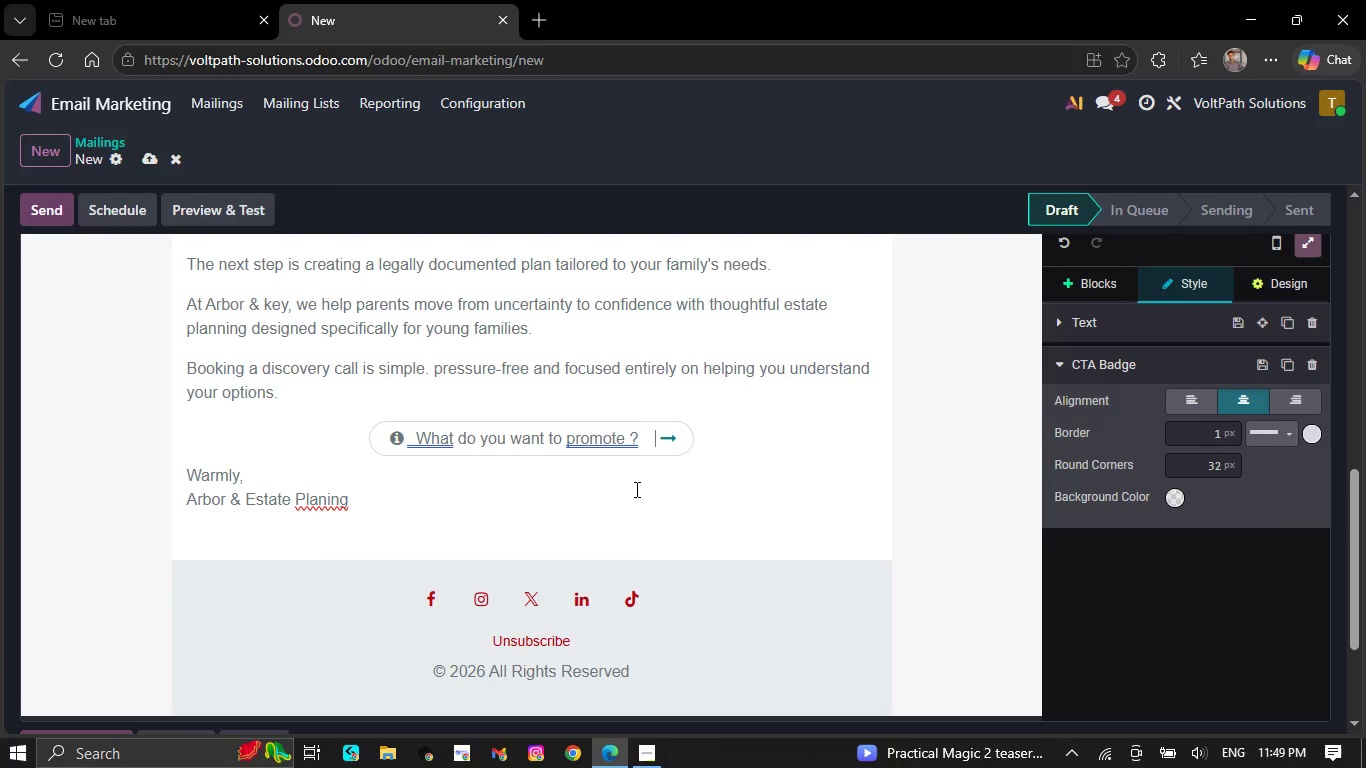 
key(Backspace)
 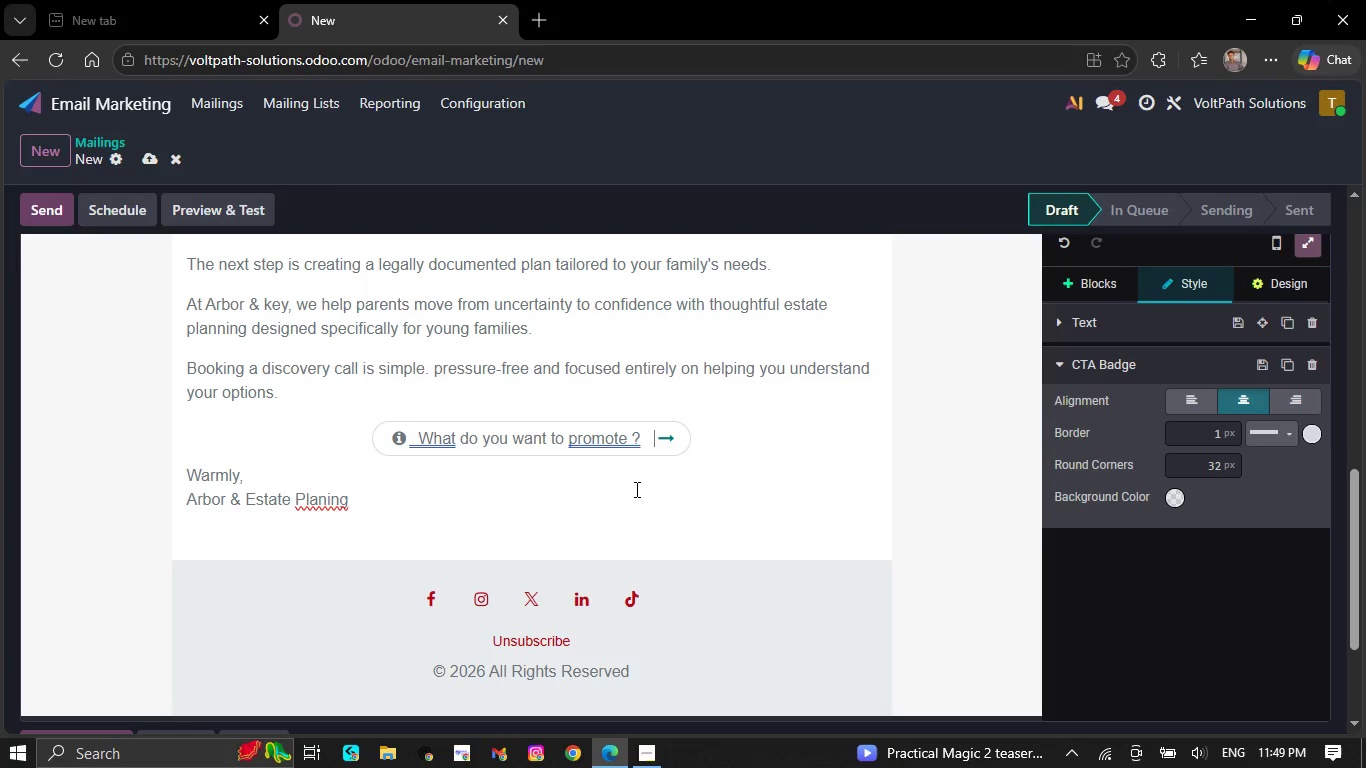 
key(Backspace)
 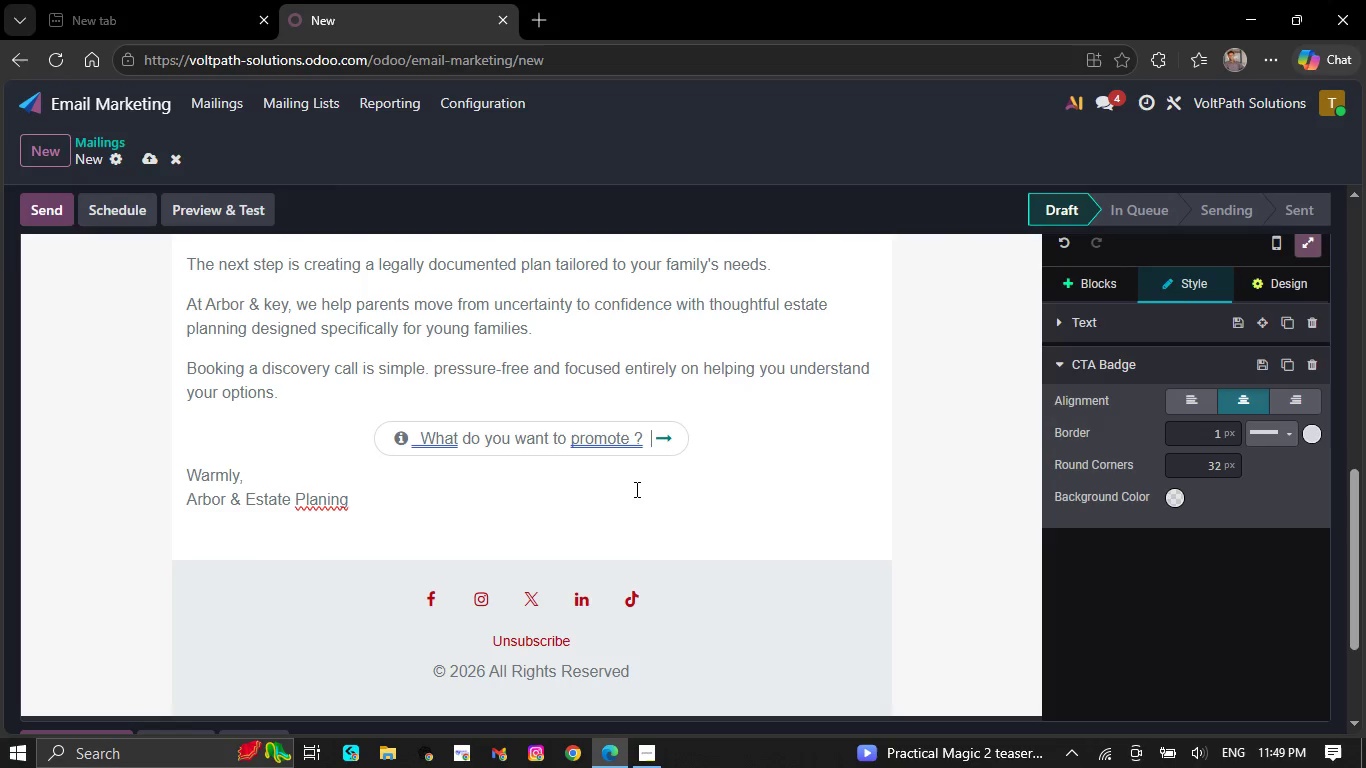 
key(Backspace)
 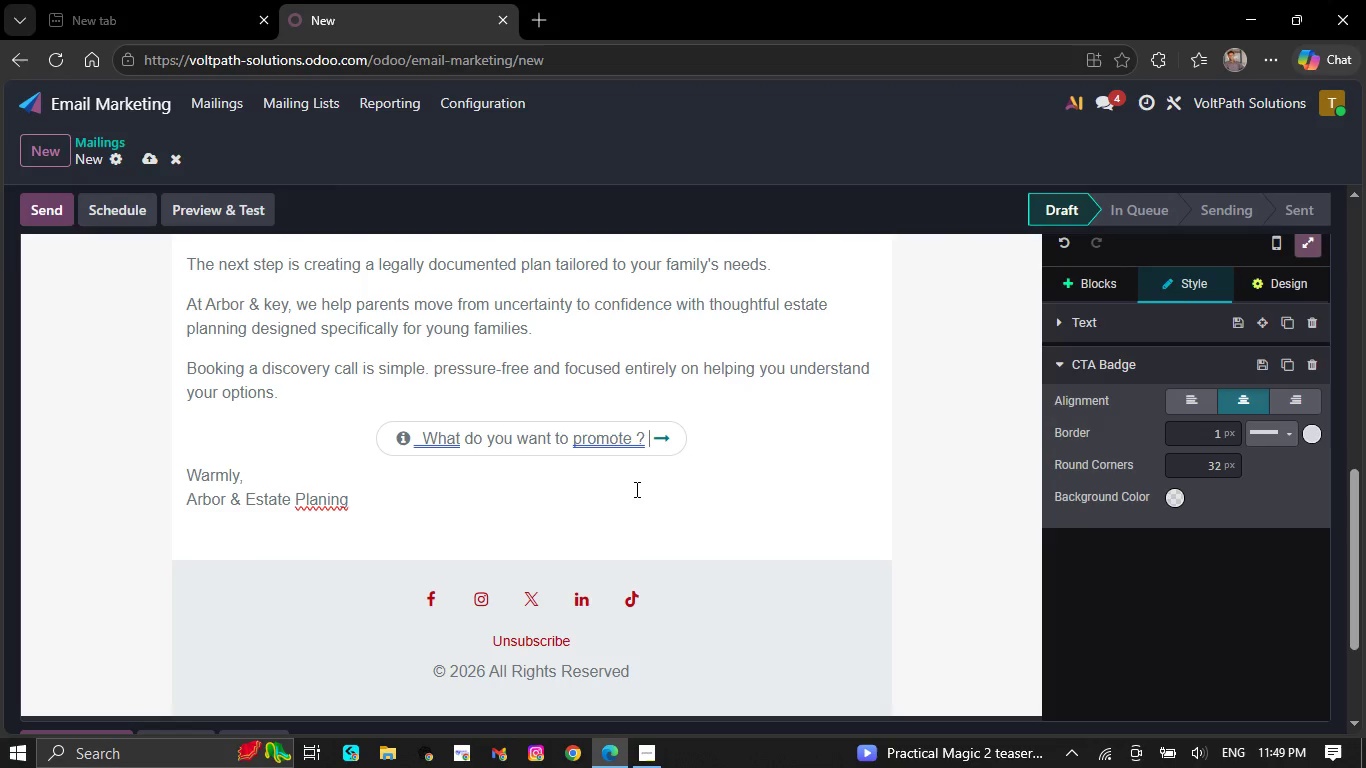 
key(Backspace)
 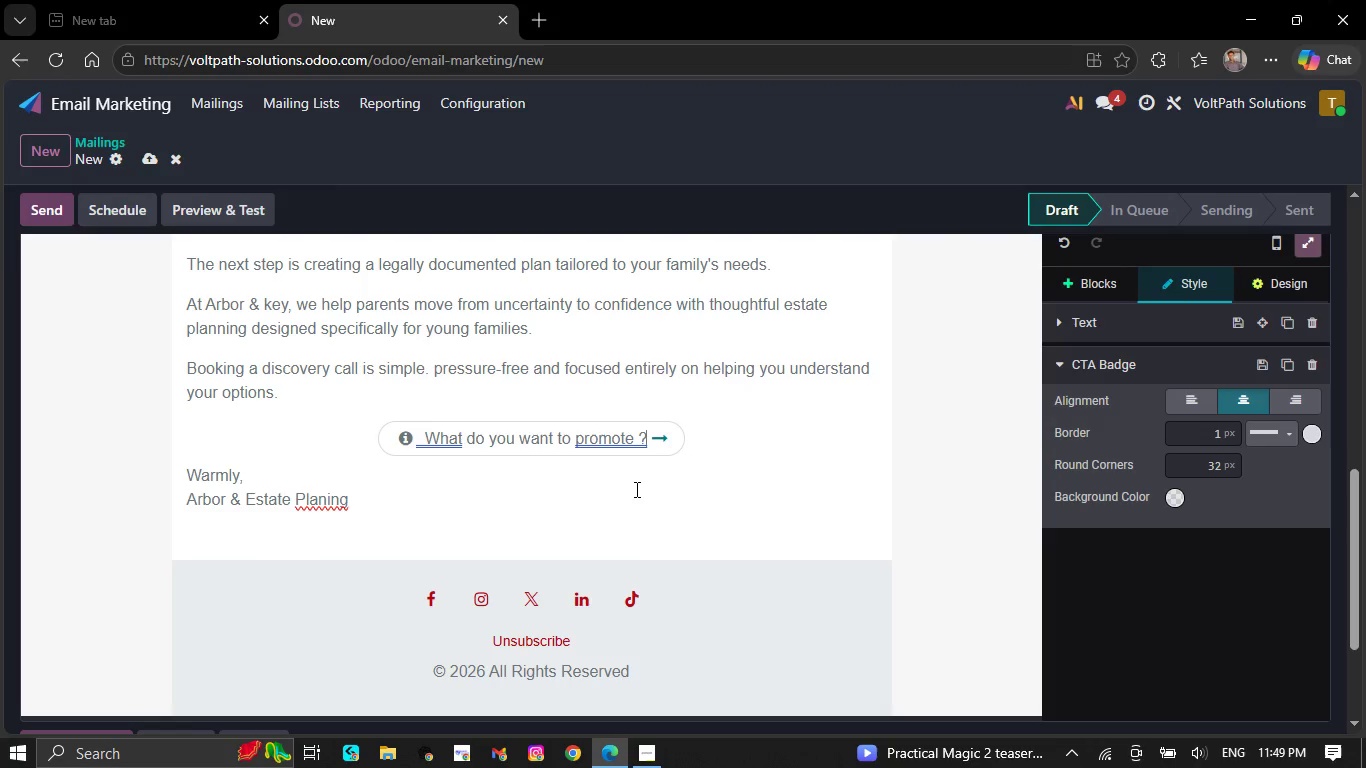 
key(Backspace)
 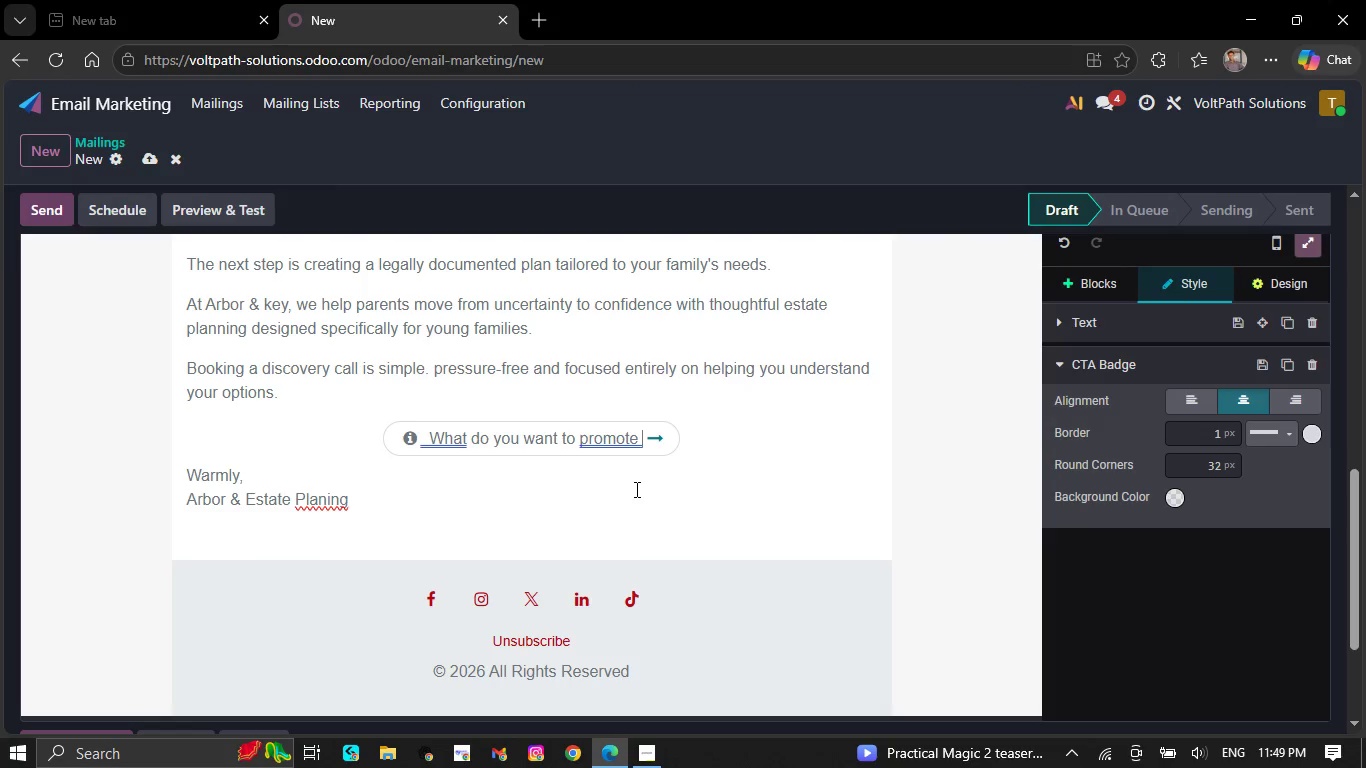 
key(Backspace)
 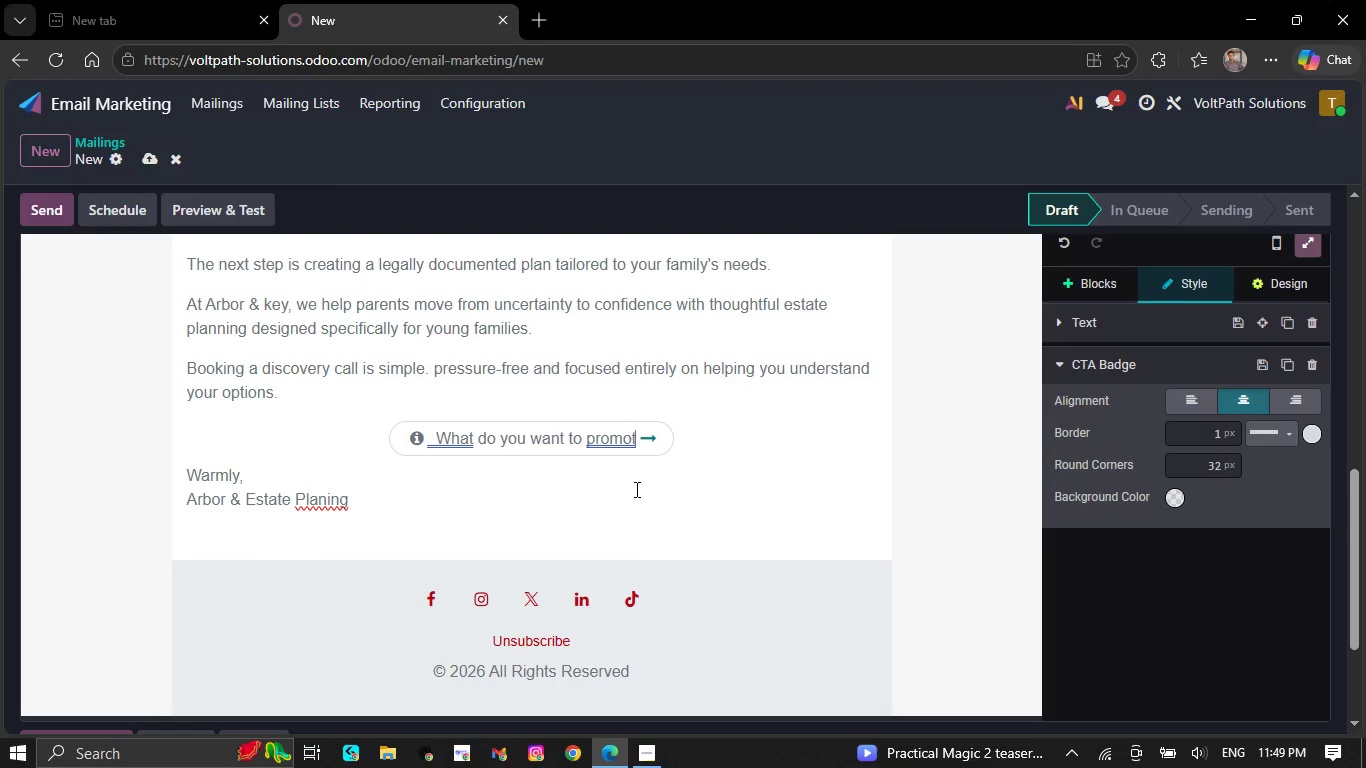 
key(Backspace)
 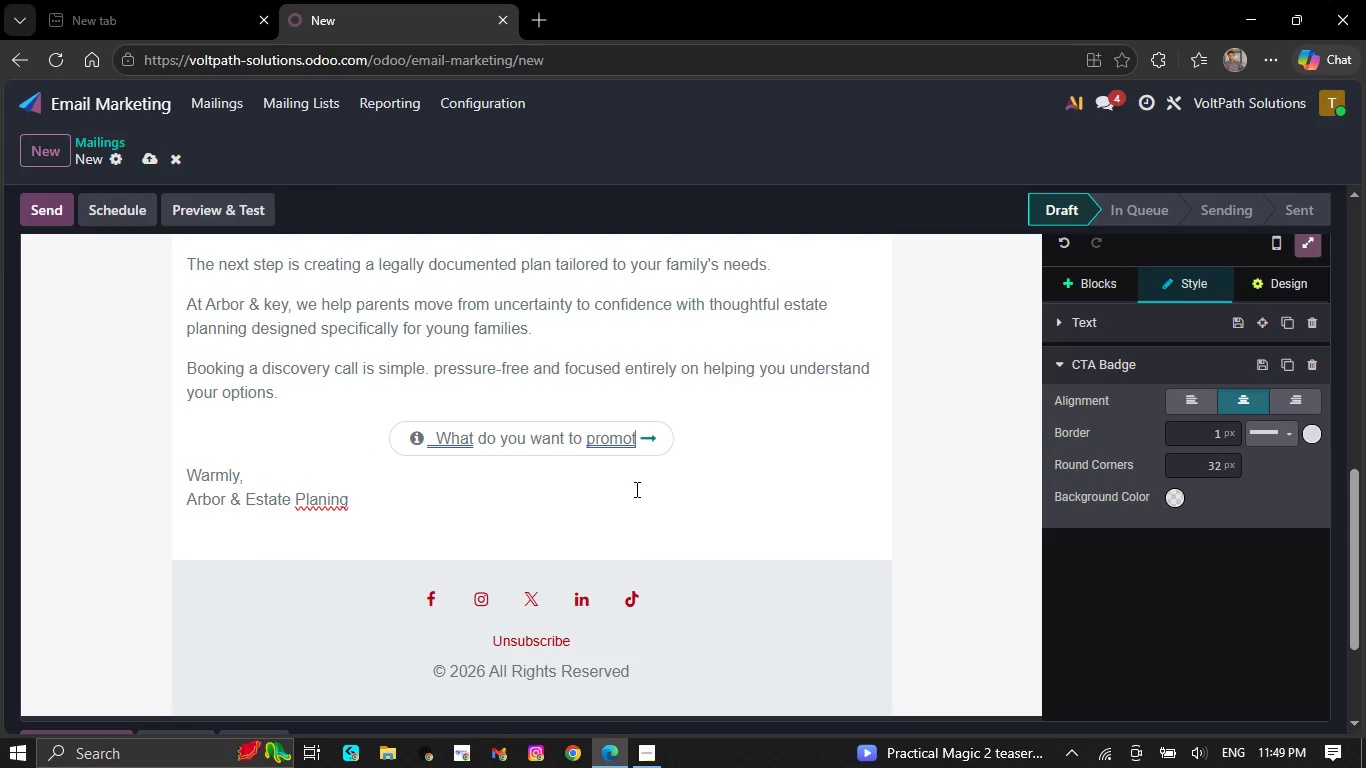 
key(Backspace)
 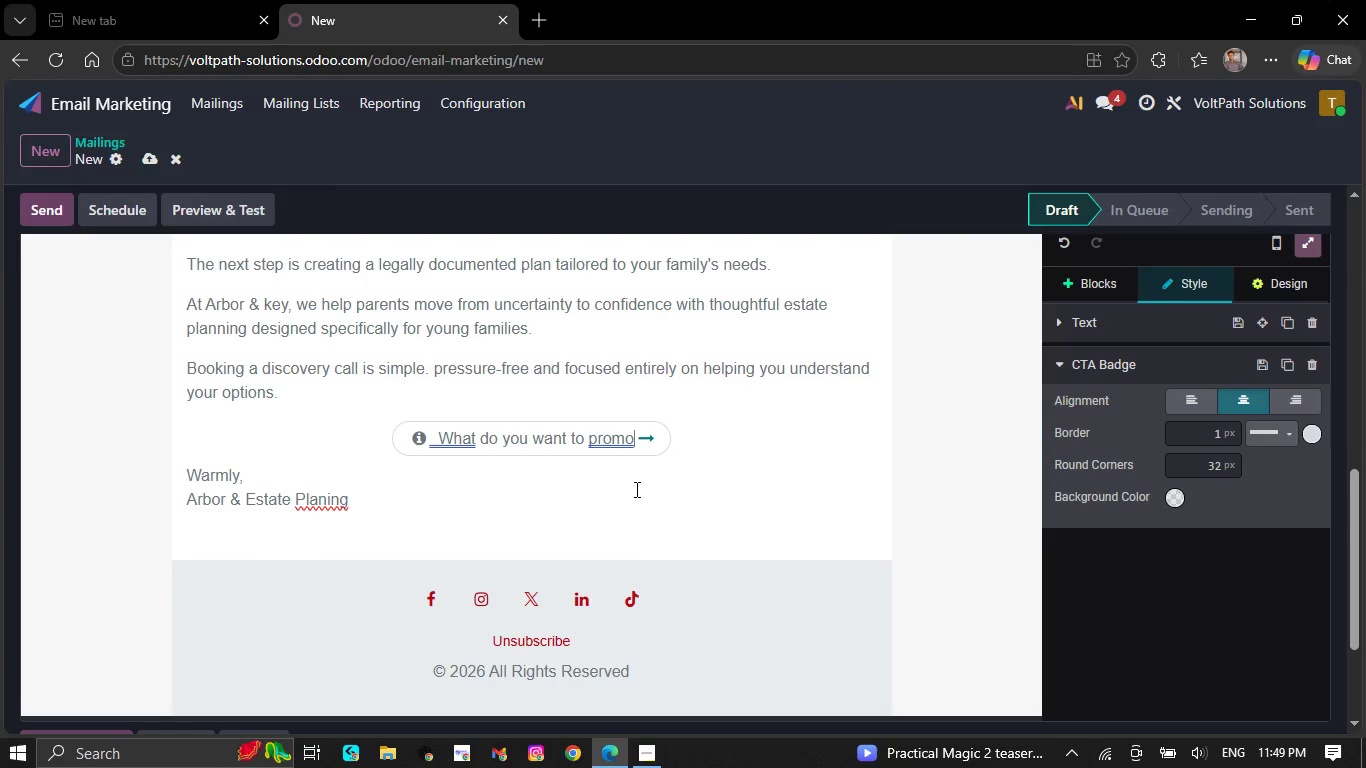 
key(Backspace)
 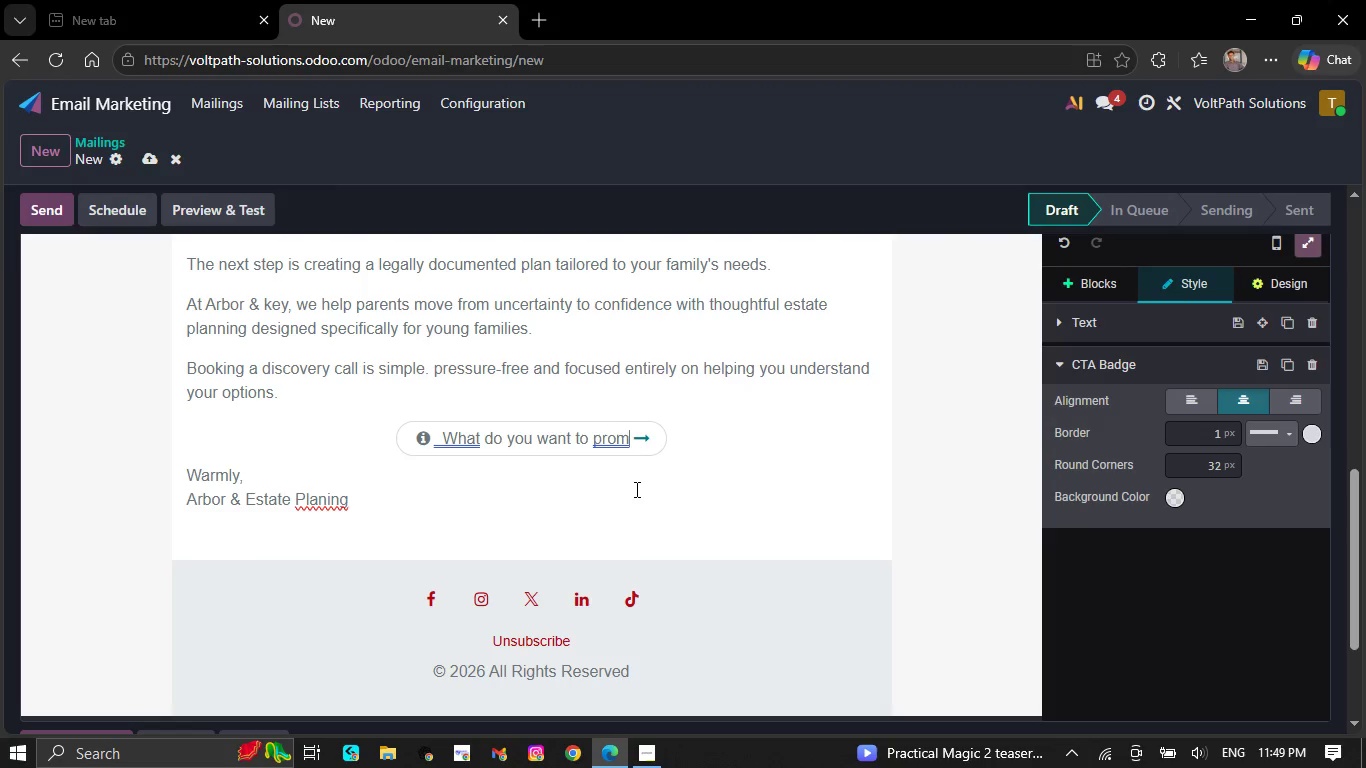 
key(Backspace)
 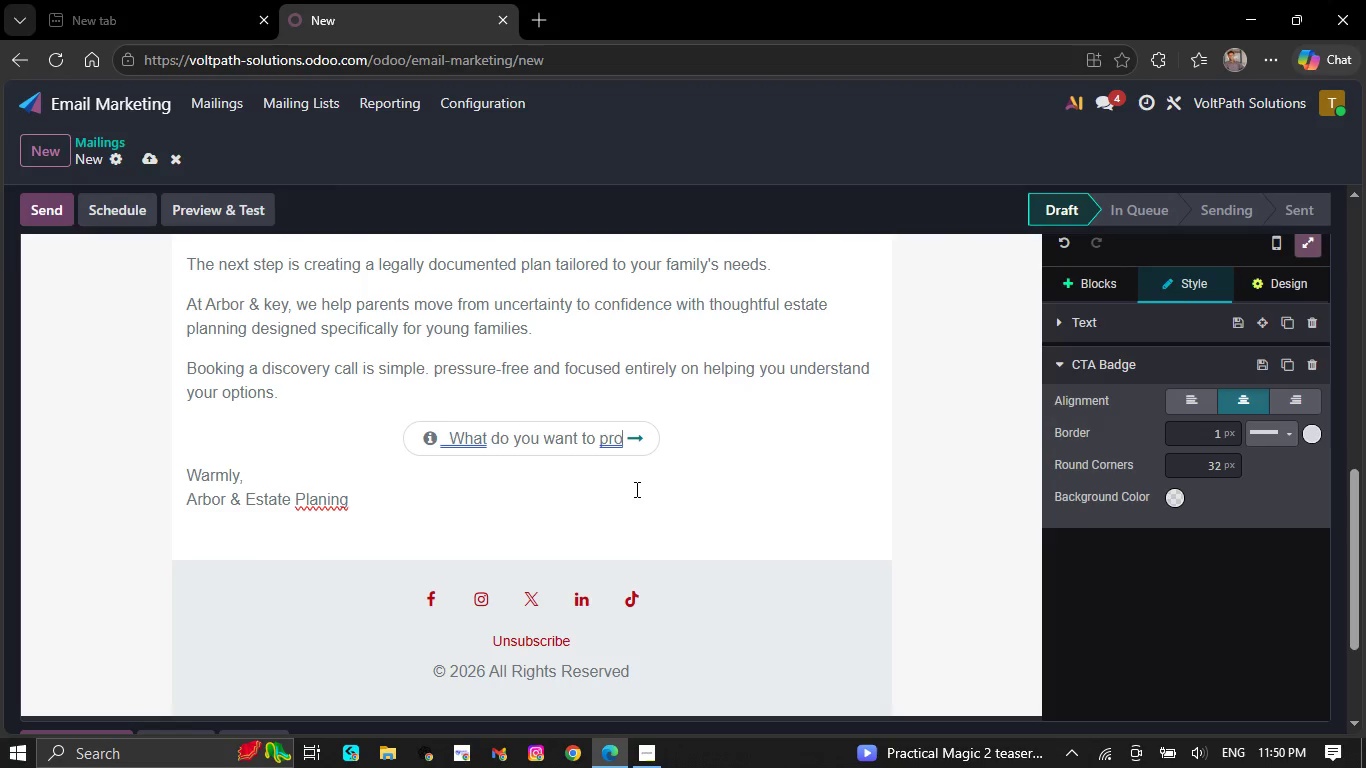 
hold_key(key=Backspace, duration=0.31)
 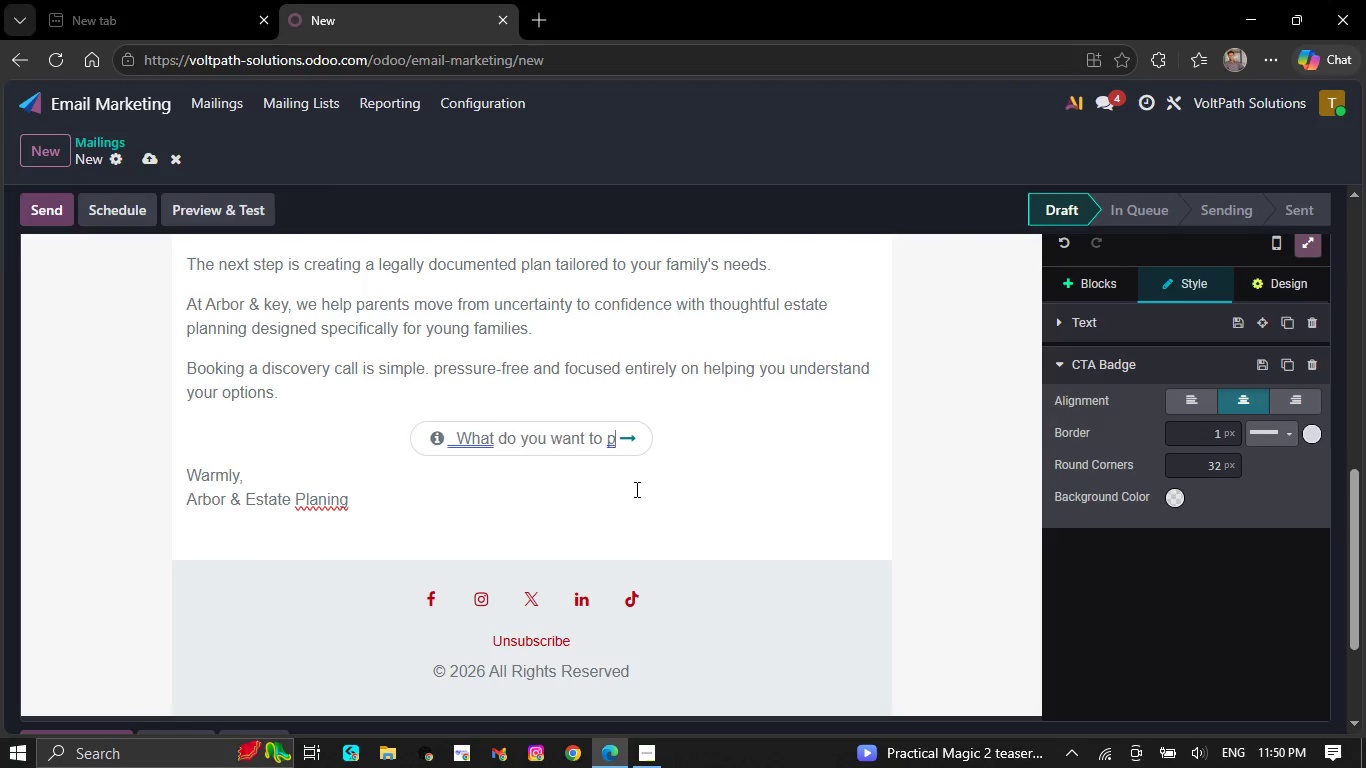 
key(Backspace)
 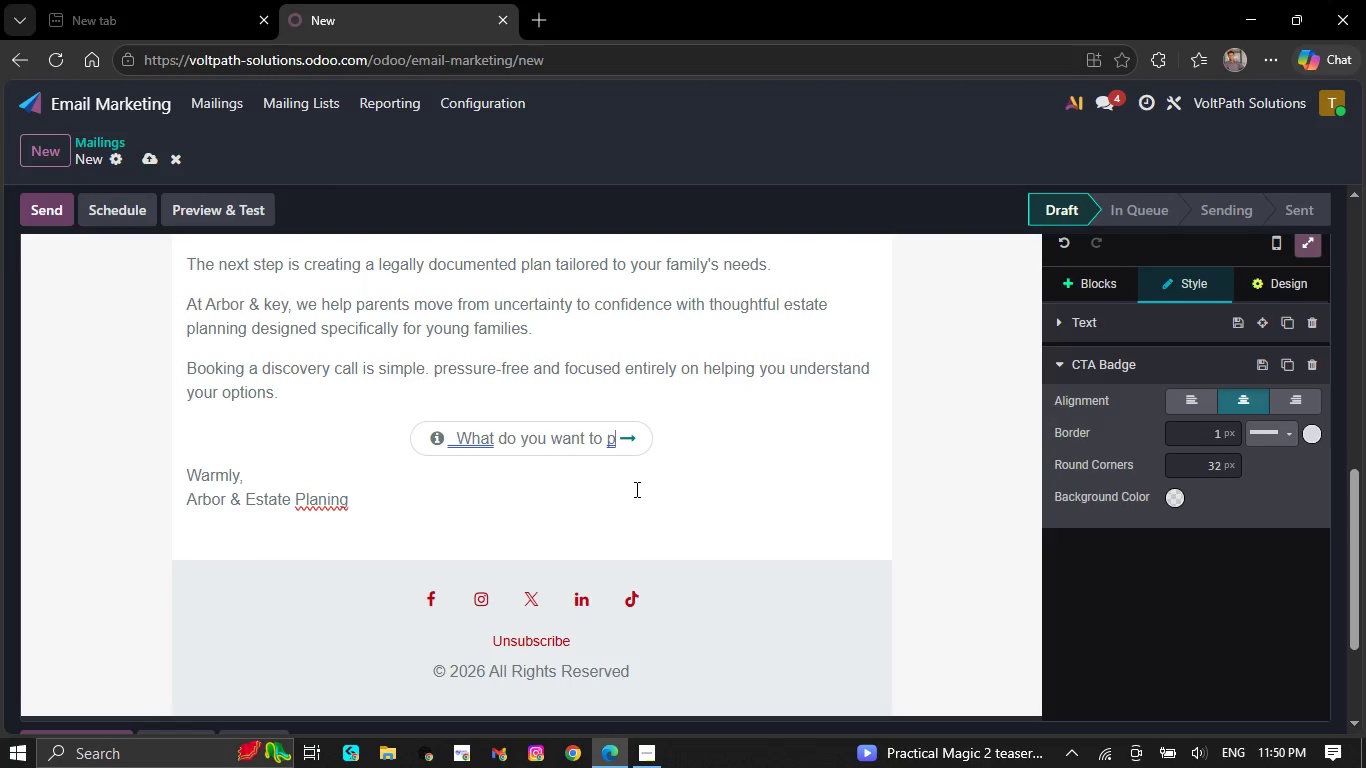 
key(Backspace)
 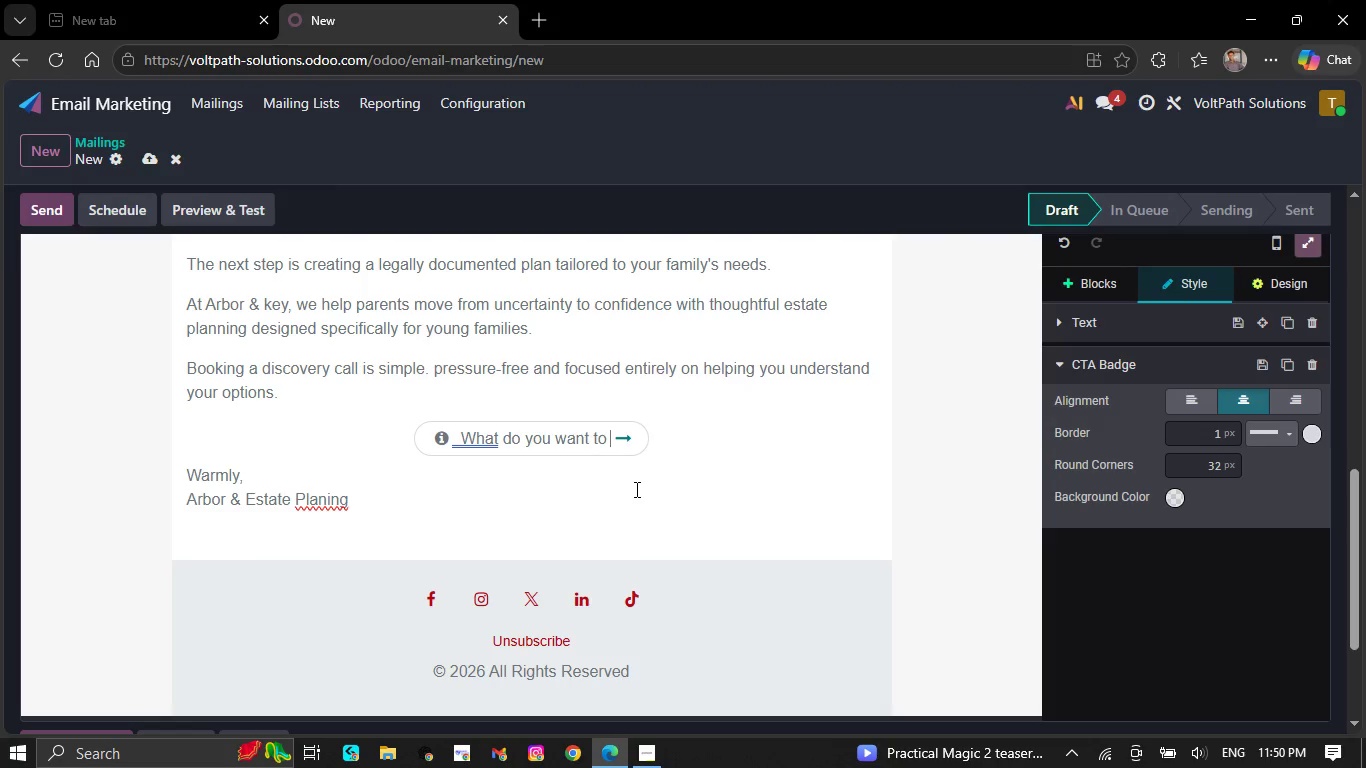 
key(Backspace)
 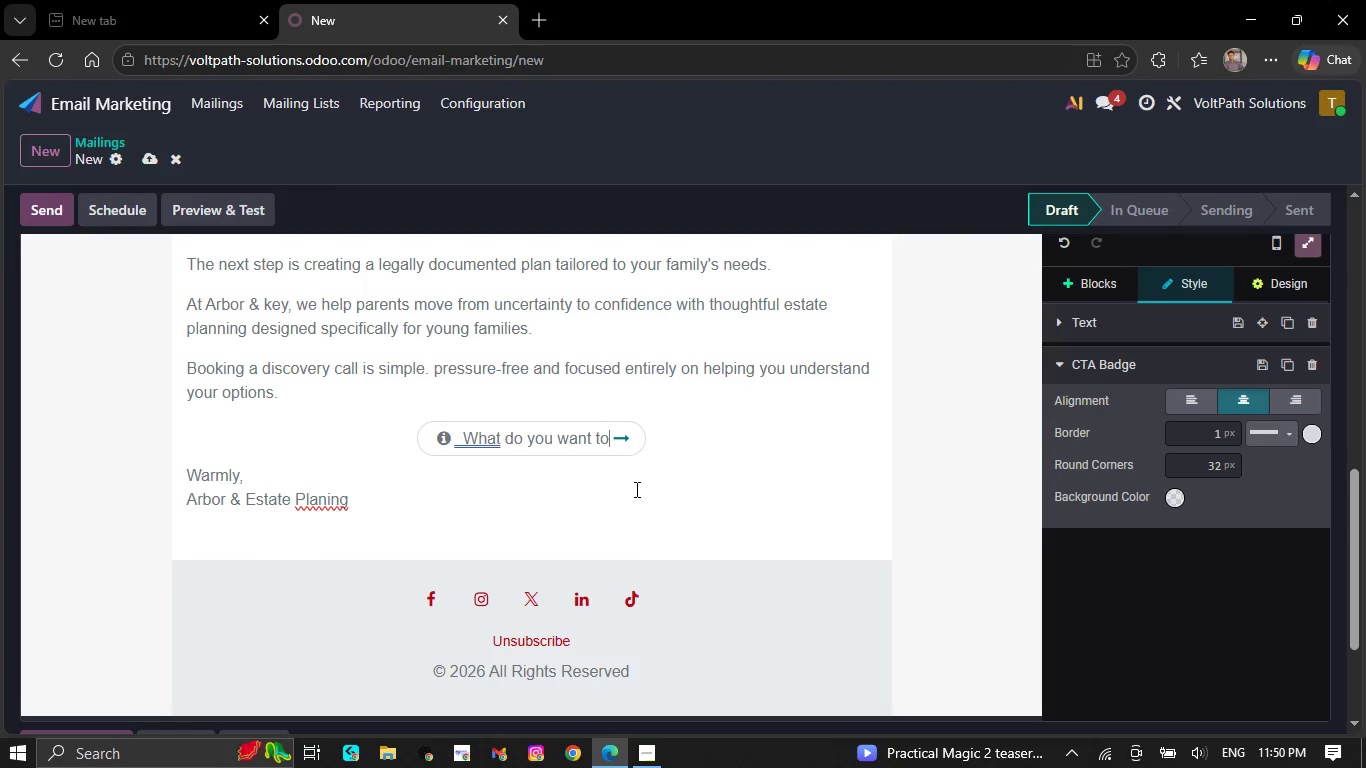 
key(Backspace)
 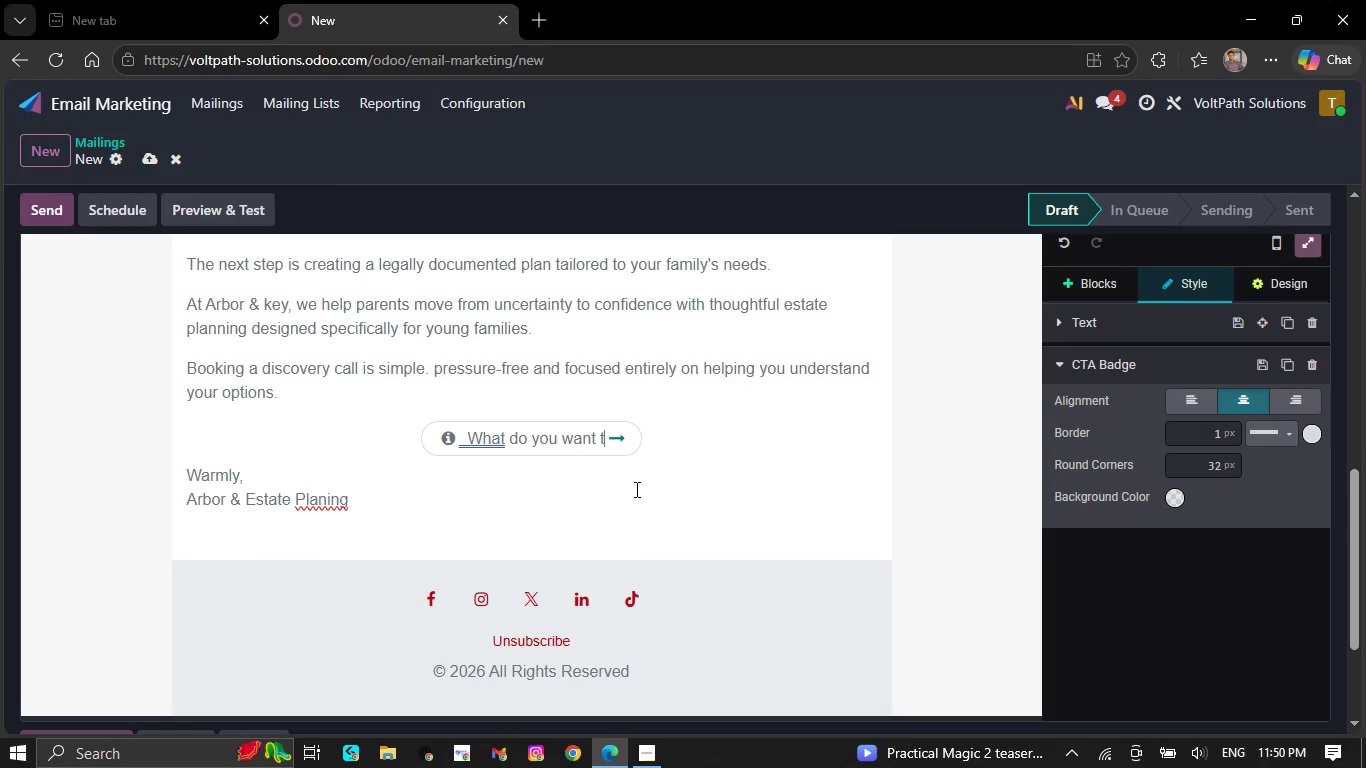 
key(Backspace)
 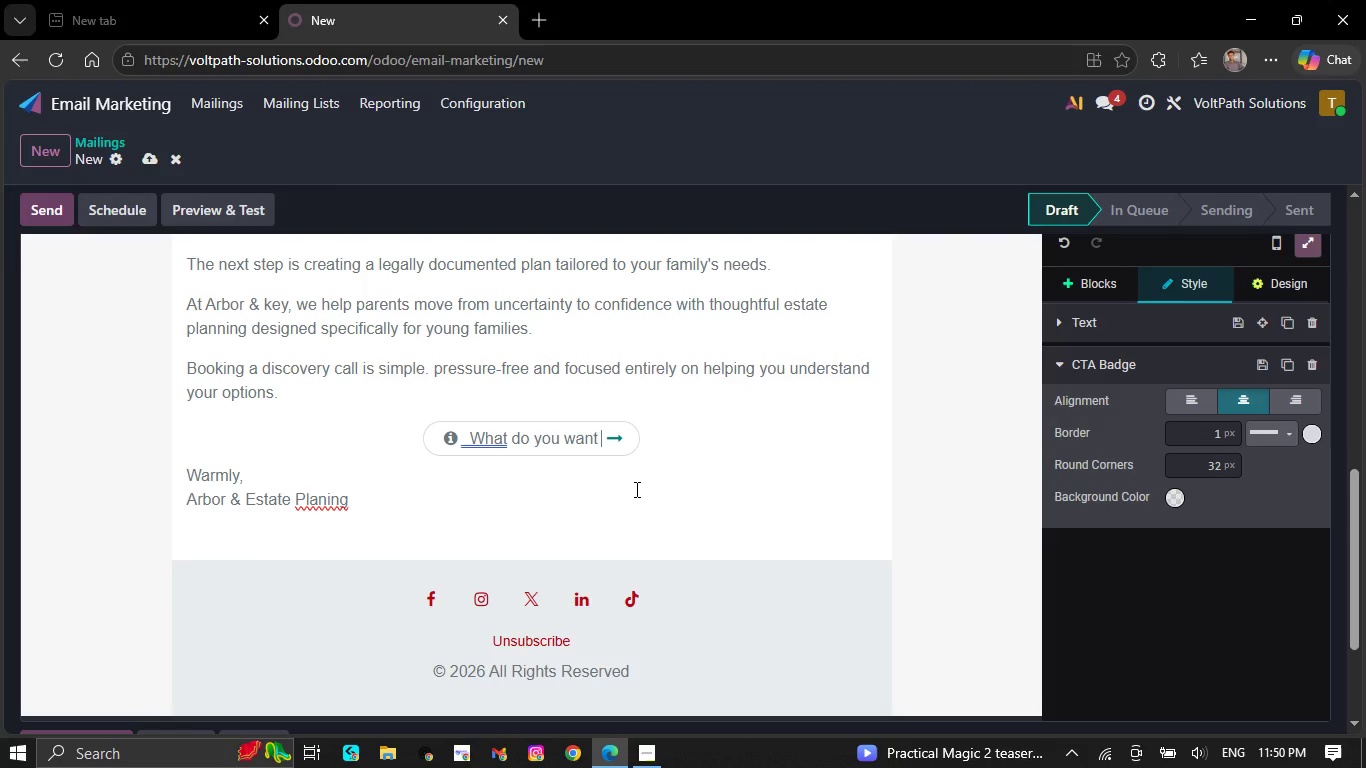 
key(Backspace)
 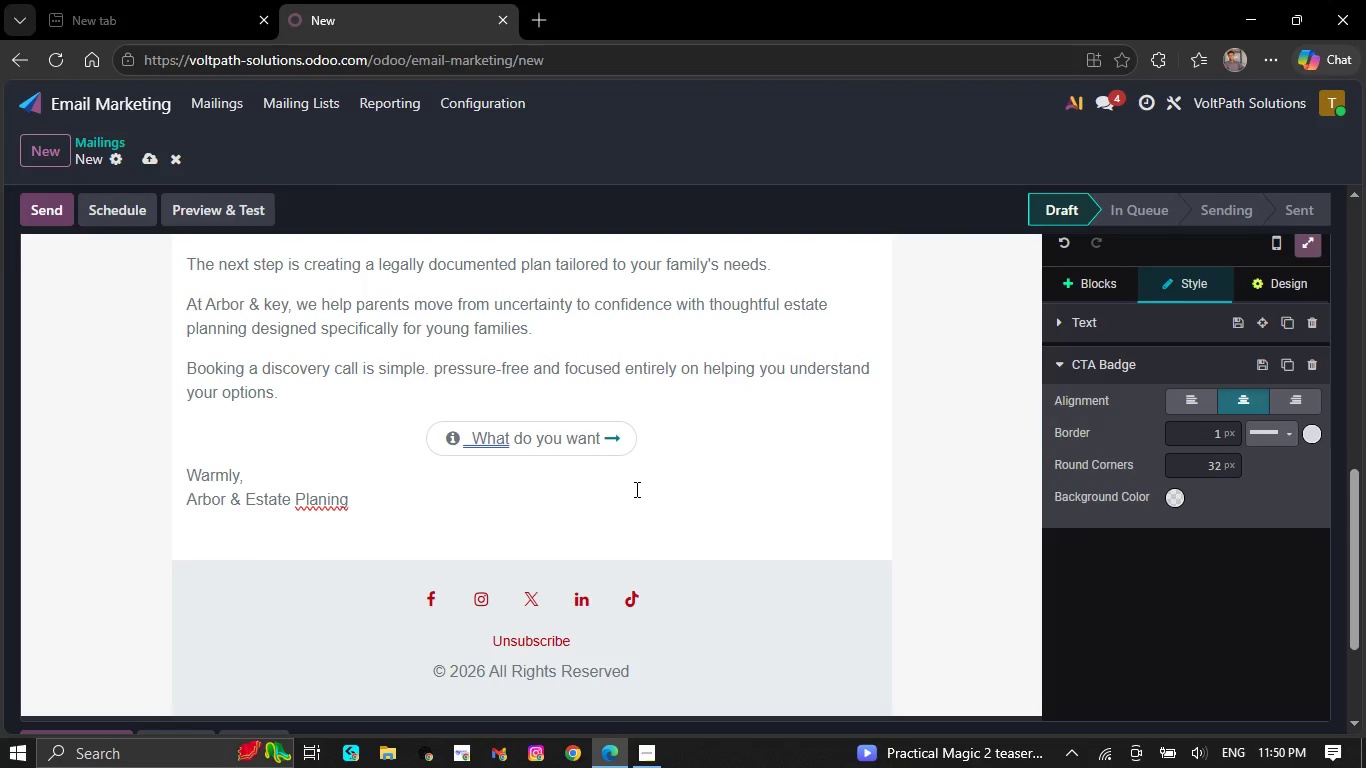 
key(Backspace)
 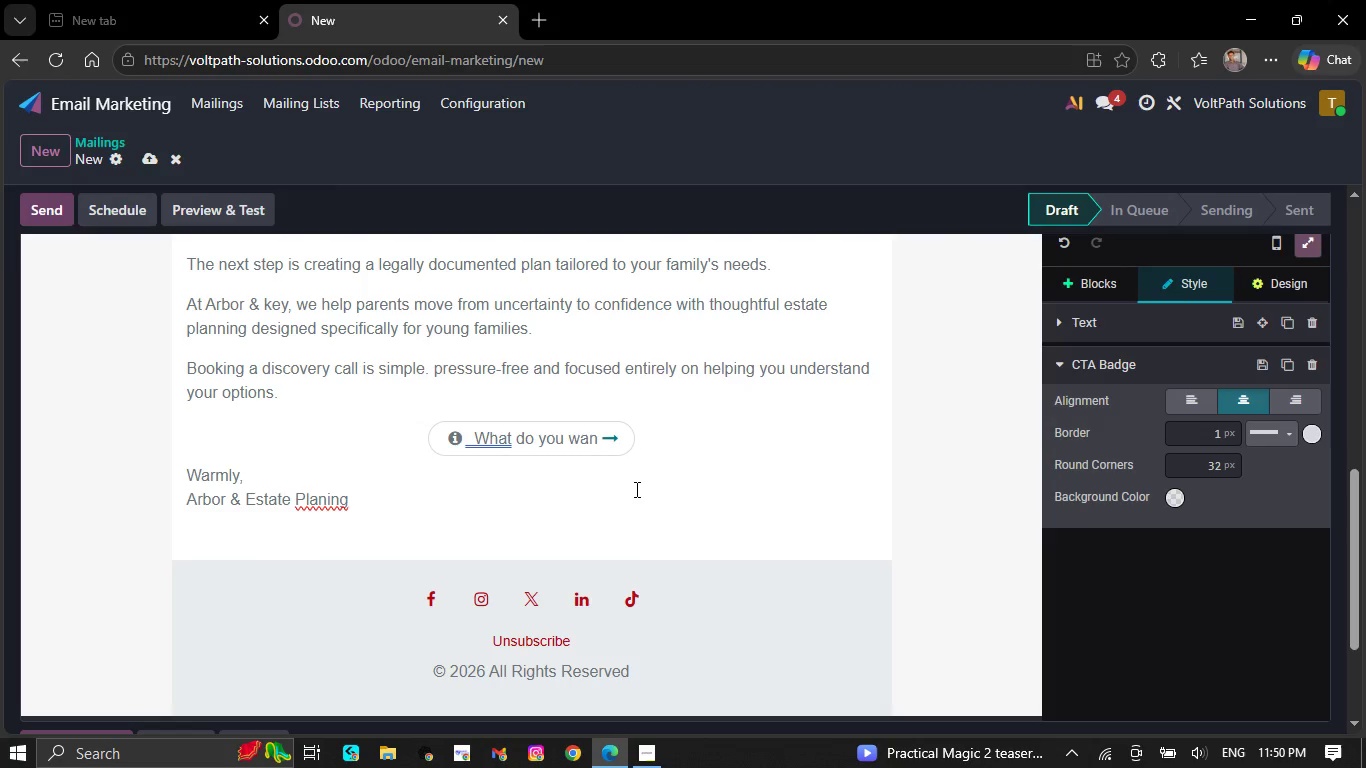 
key(Backspace)
 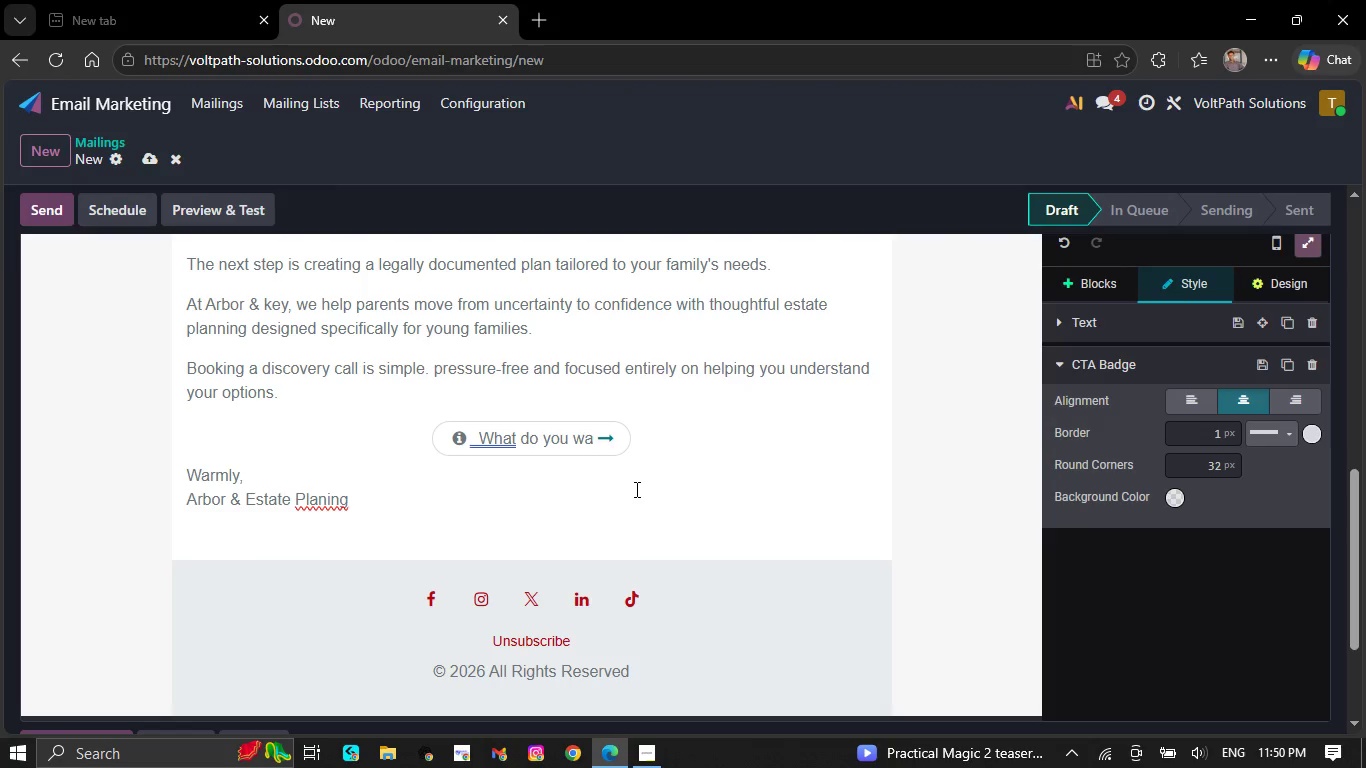 
key(Backspace)
 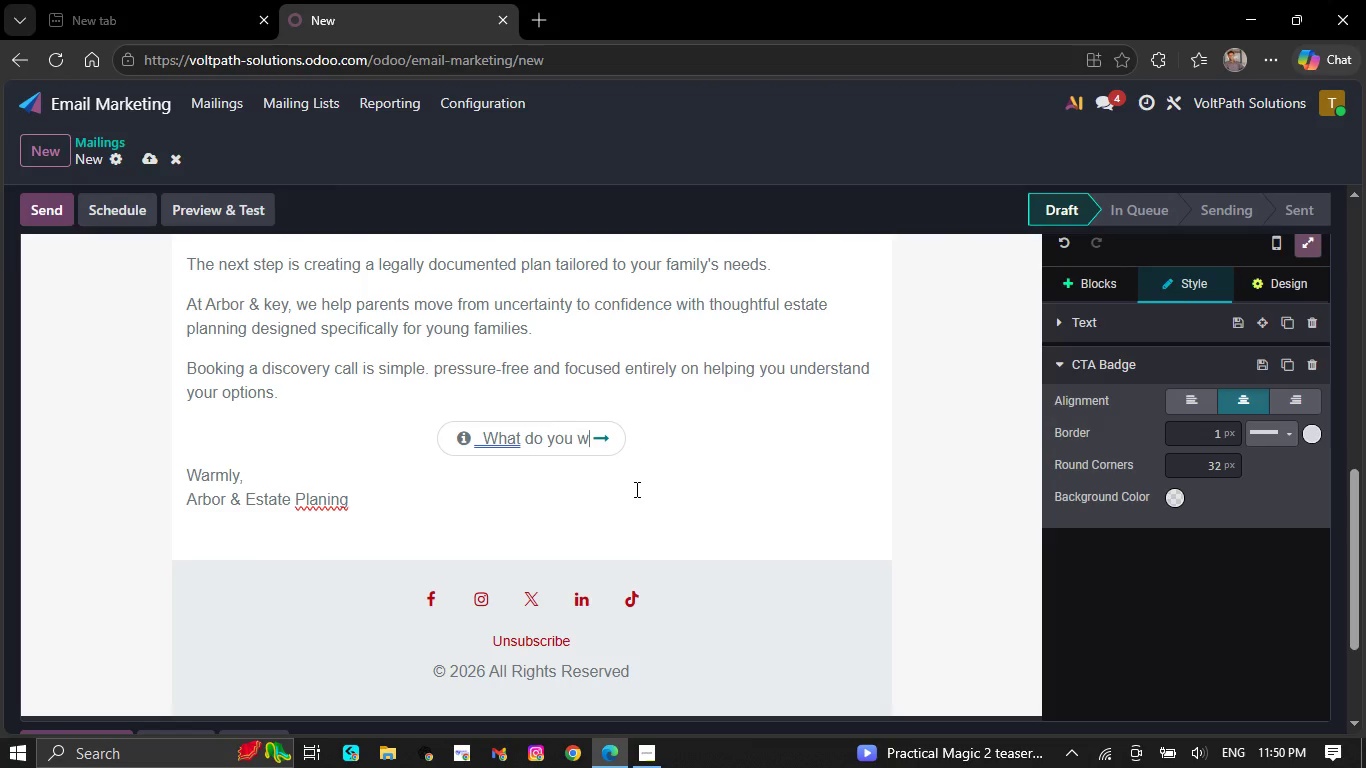 
key(Backspace)
 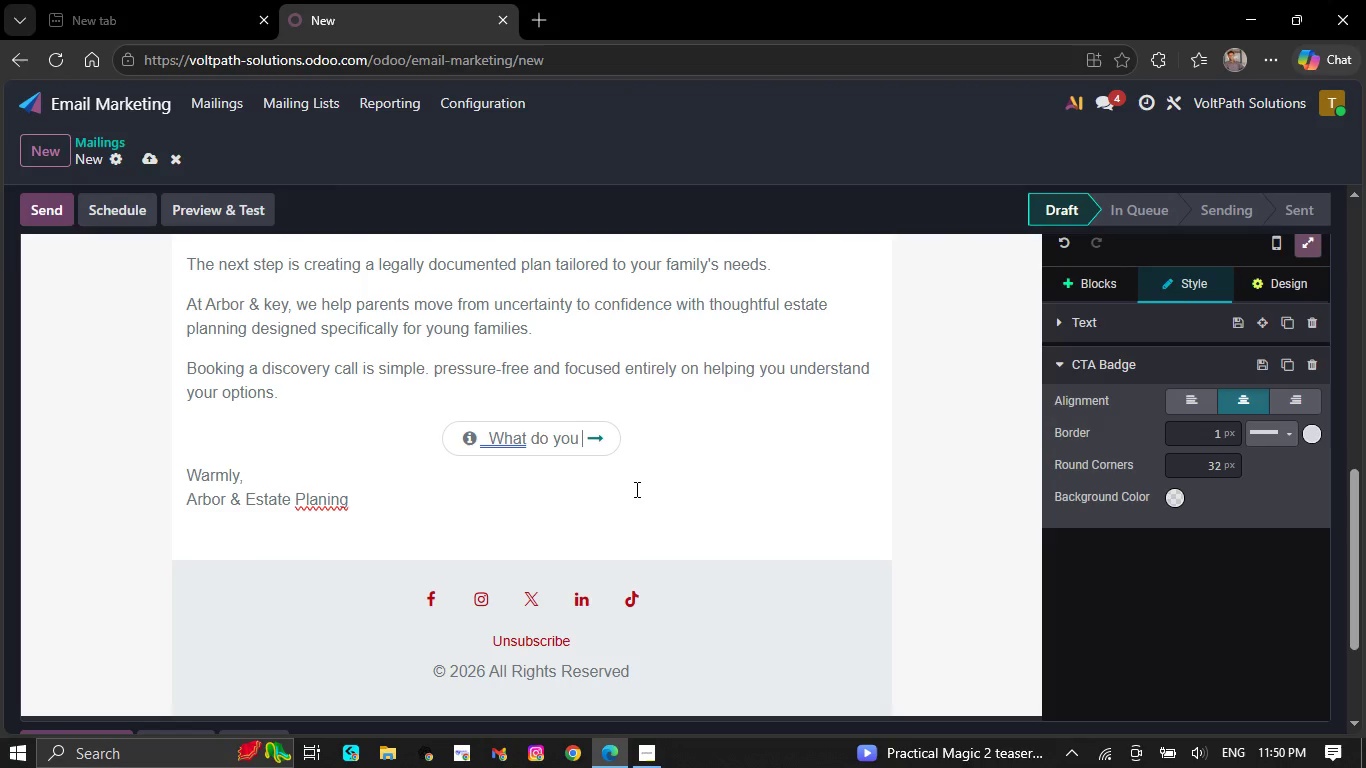 
key(Backspace)
 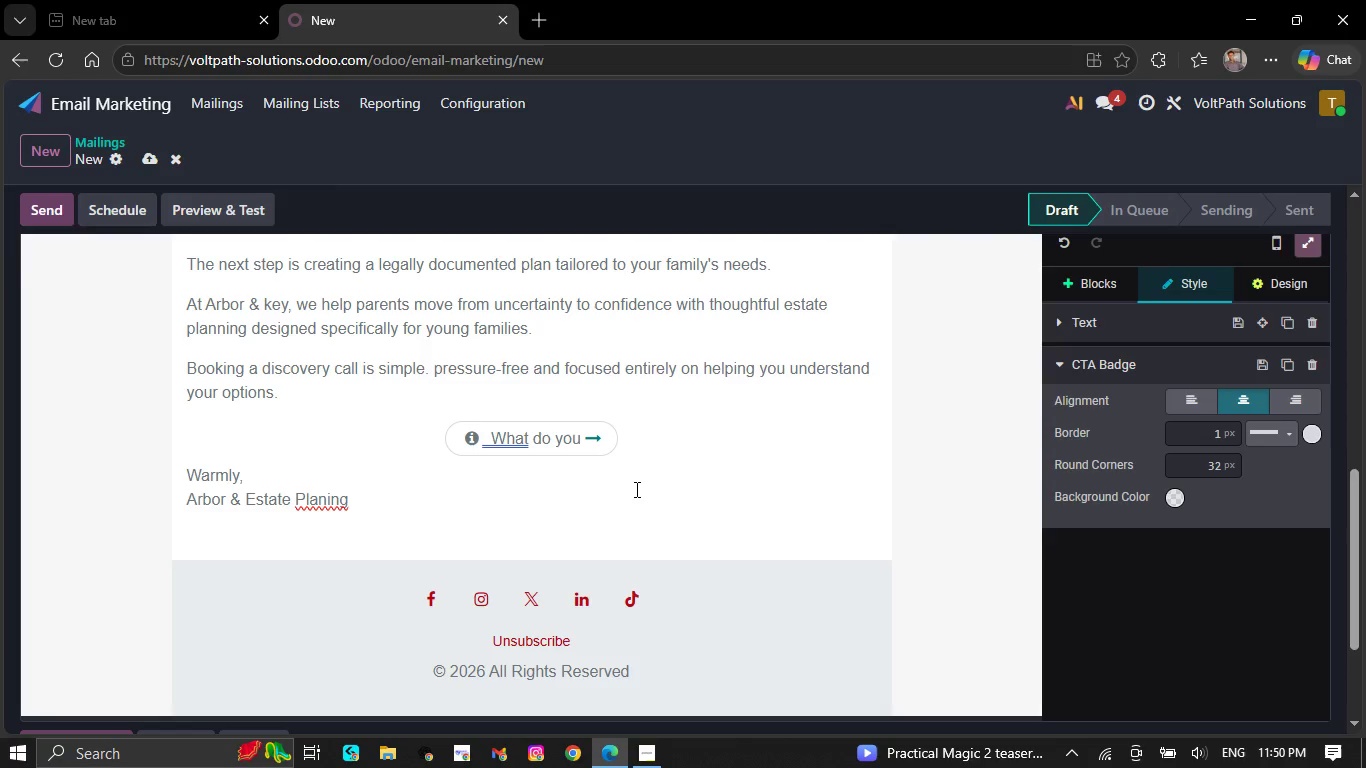 
key(Backspace)
 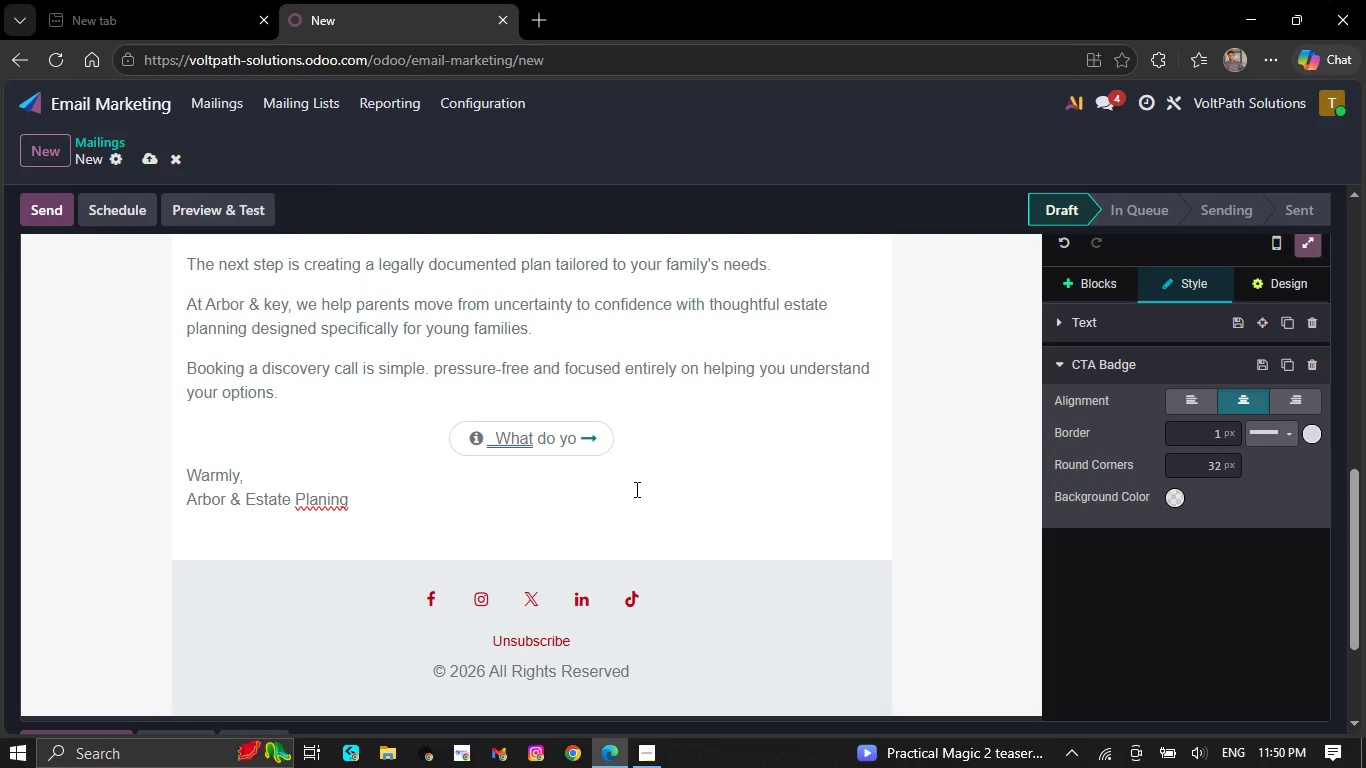 
key(Backspace)
 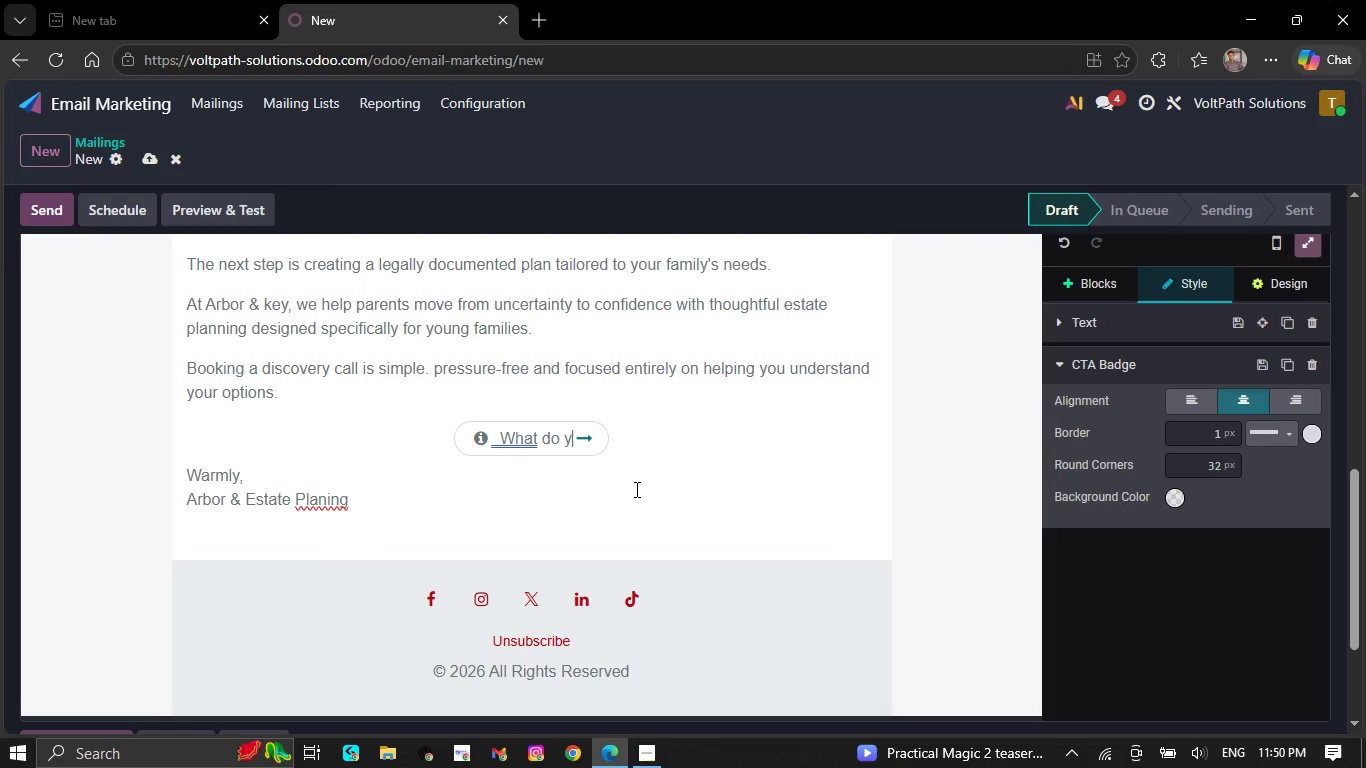 
key(Backspace)
 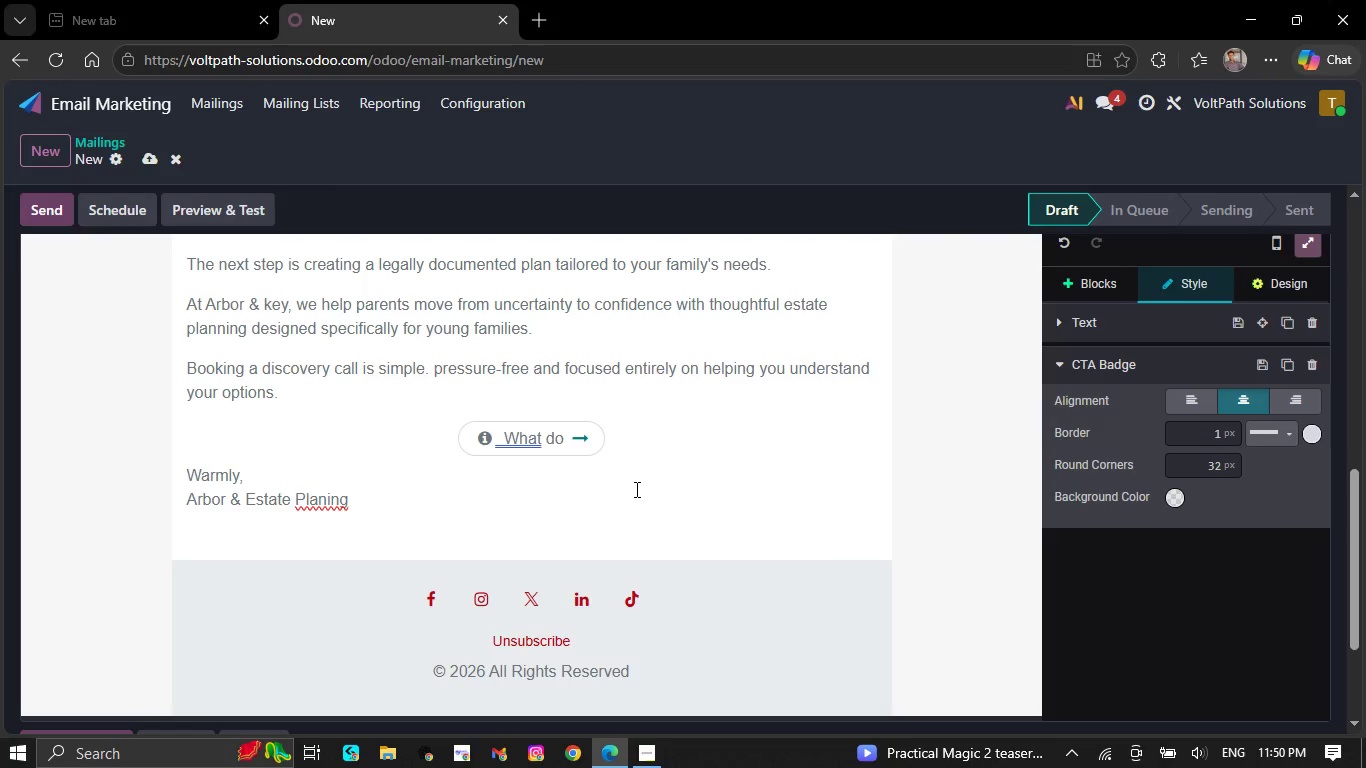 
key(Backspace)
 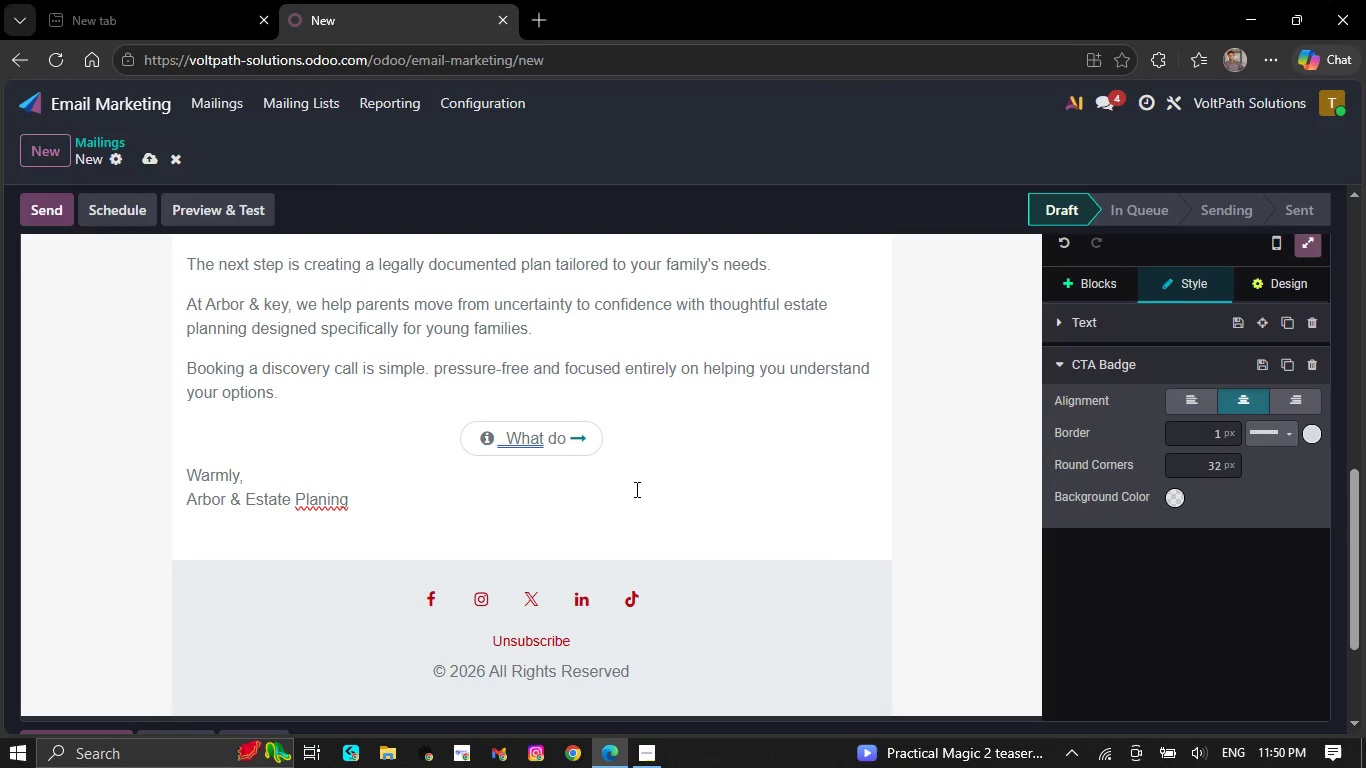 
key(Backspace)
 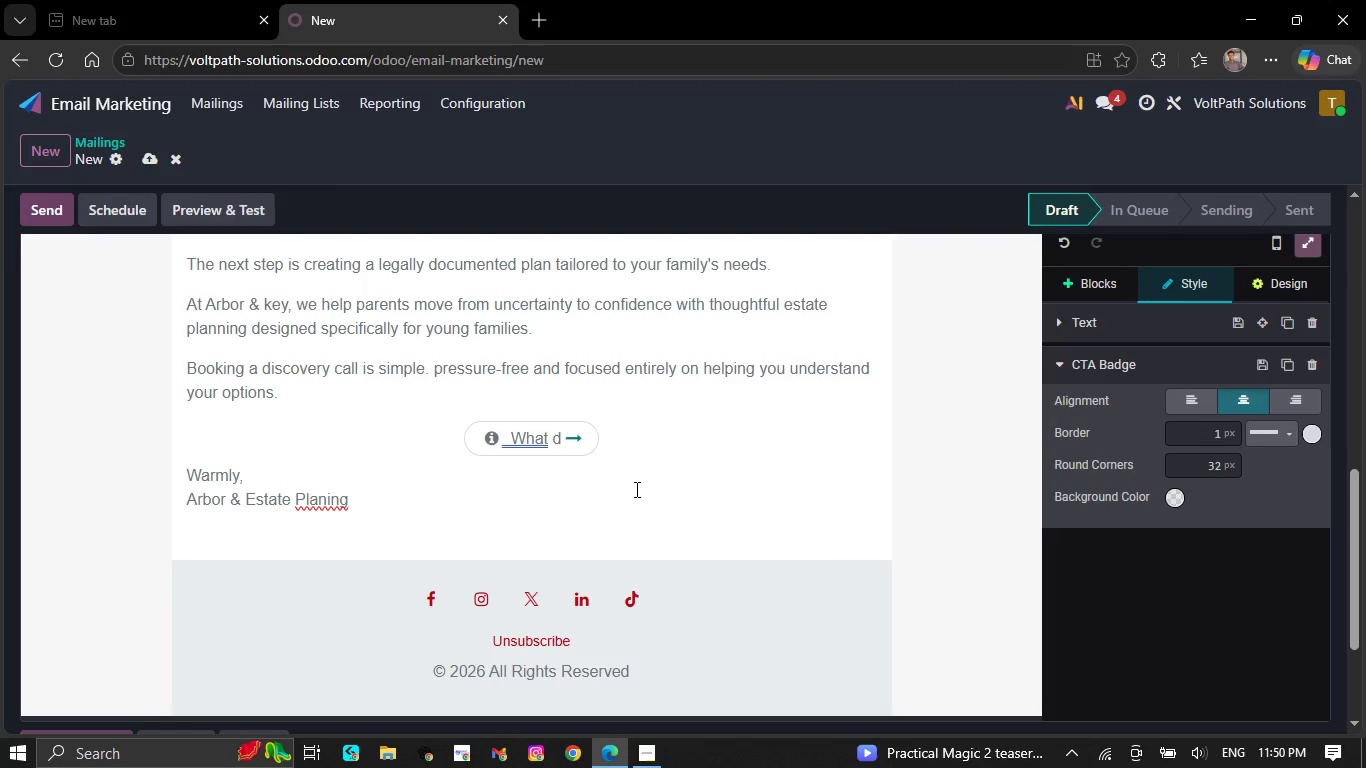 
key(Backspace)
 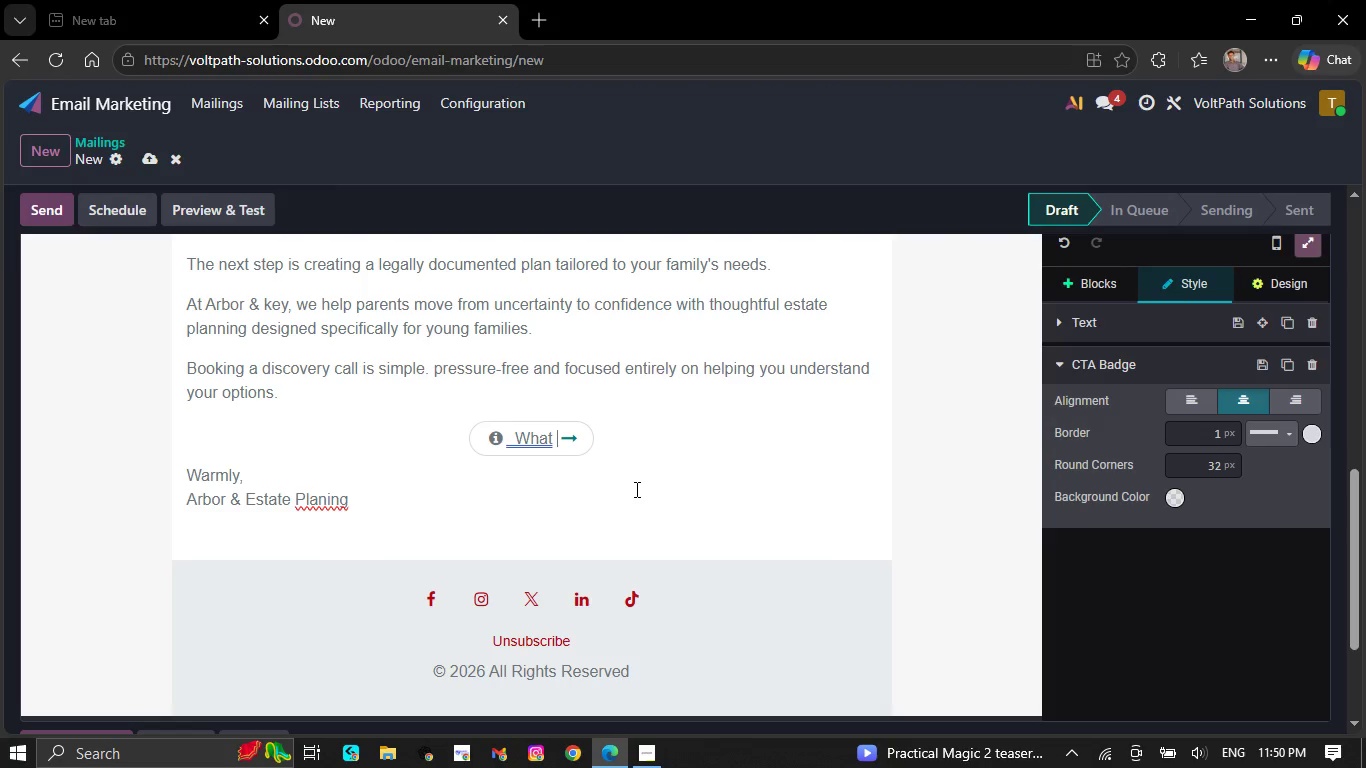 
key(Backspace)
 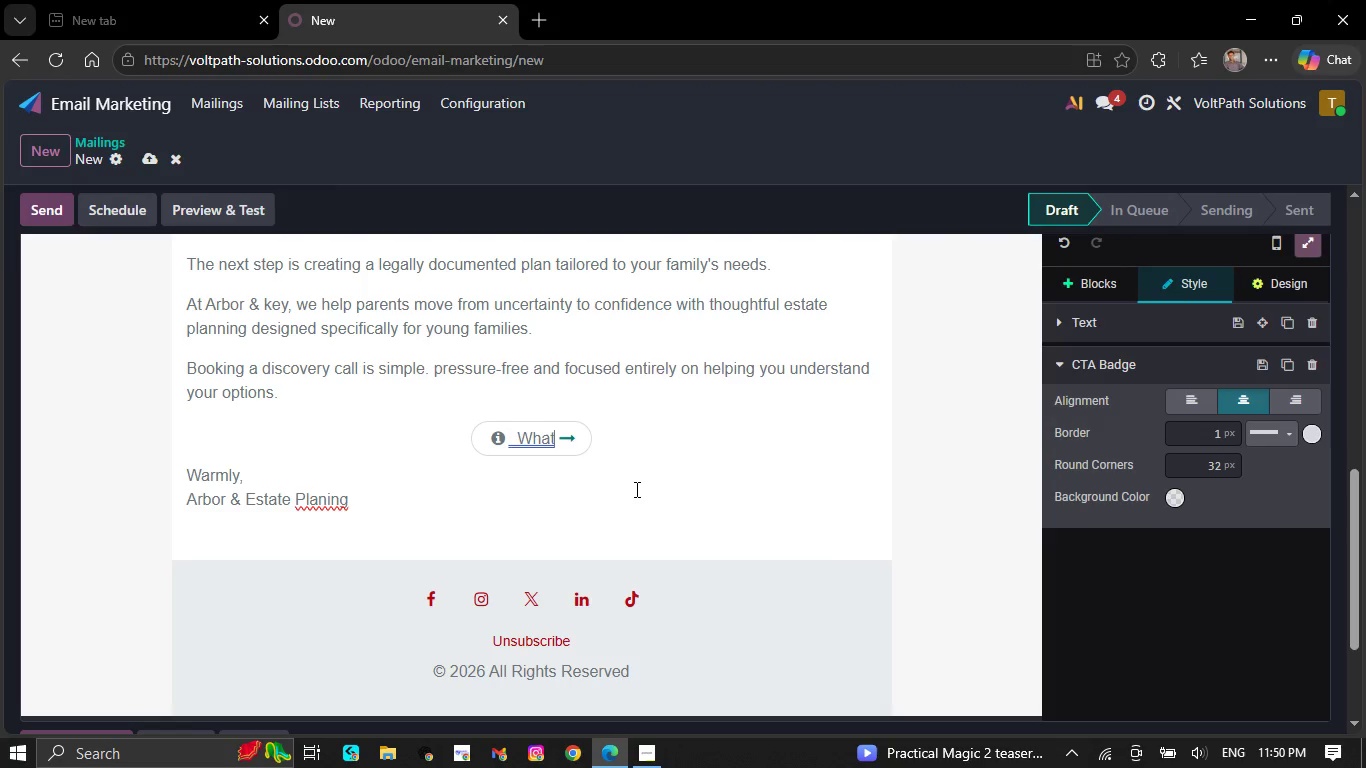 
key(Backspace)
 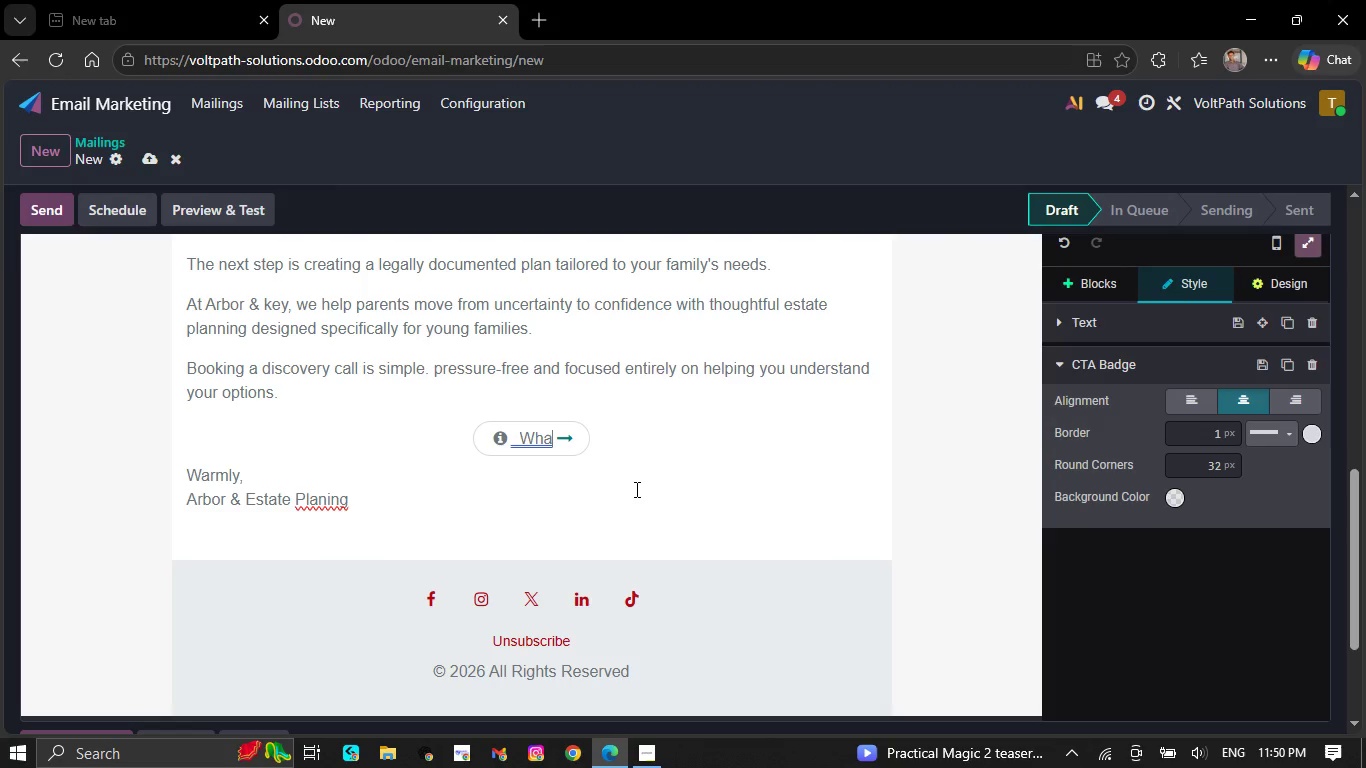 
key(Backspace)
 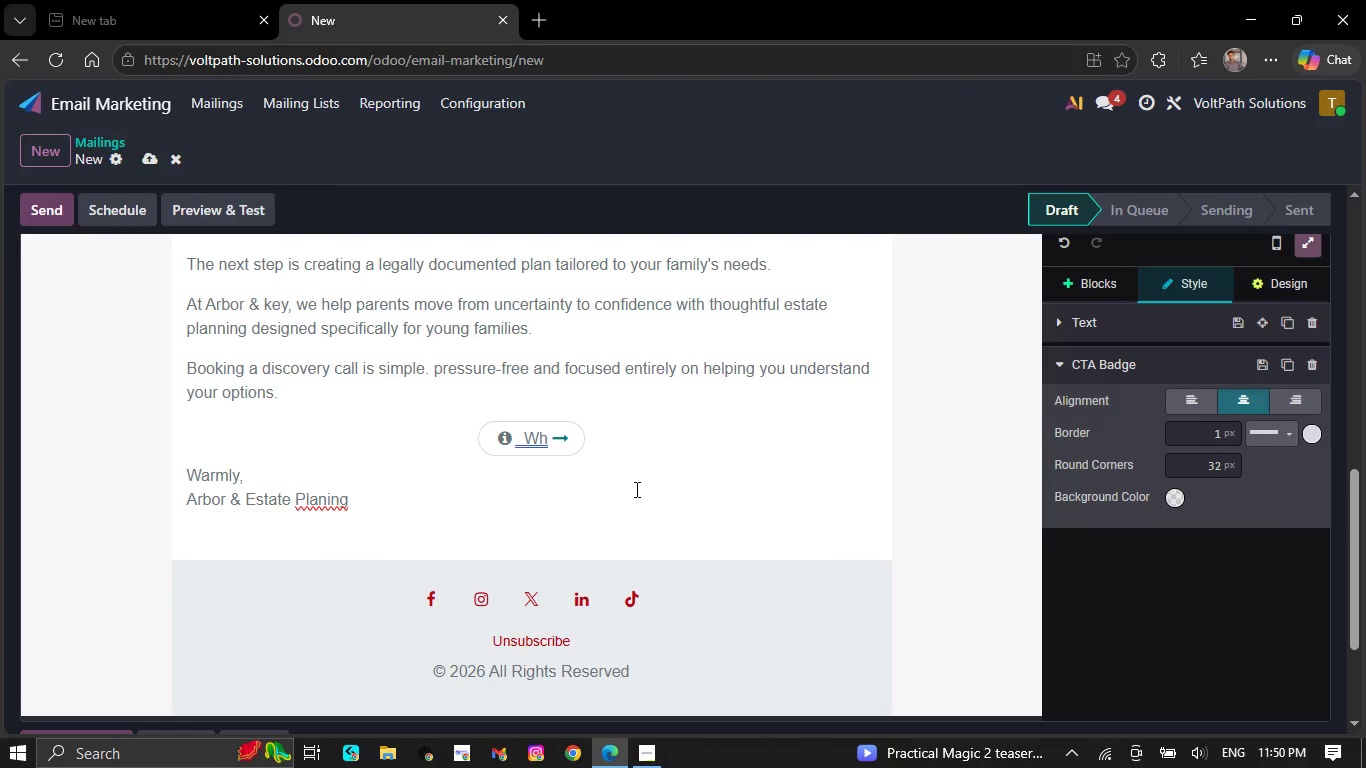 
key(Backspace)
 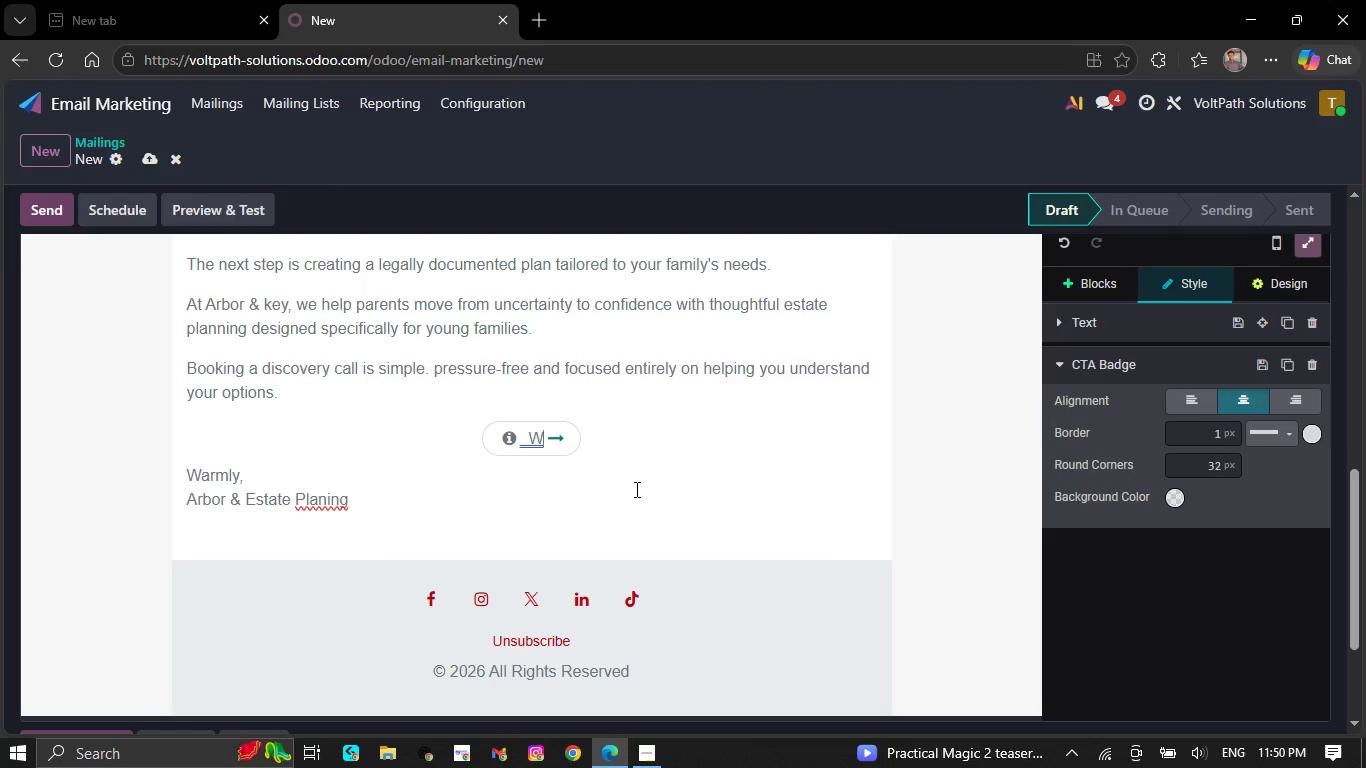 
key(Backspace)
 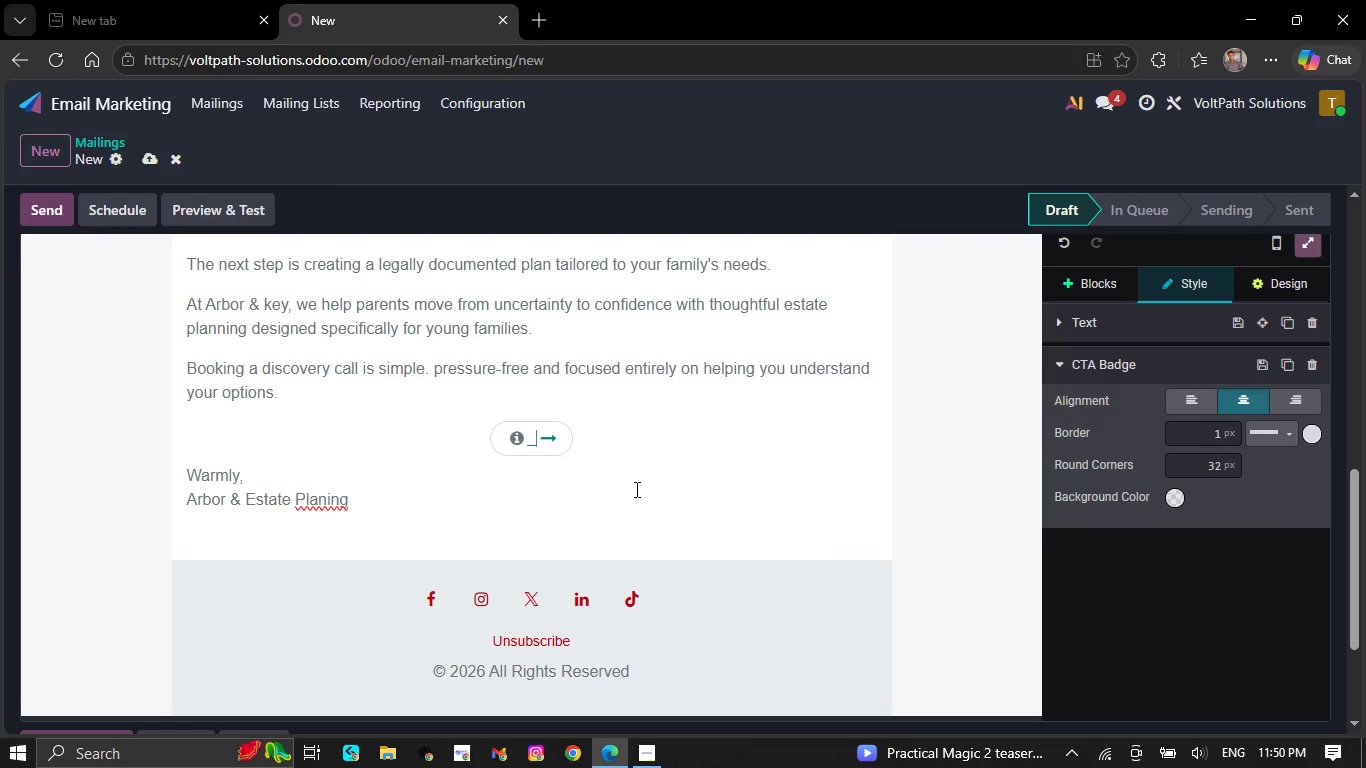 
key(Backspace)
 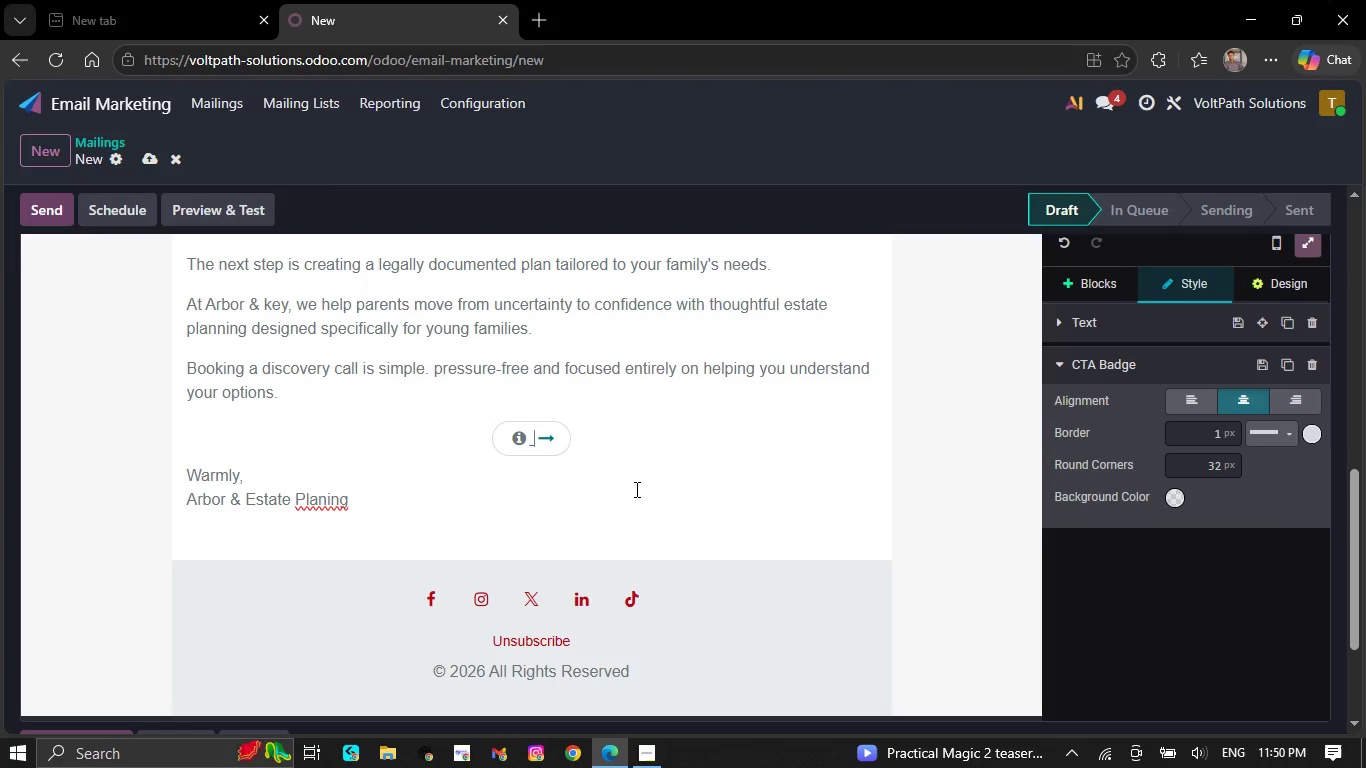 
key(Backspace)
 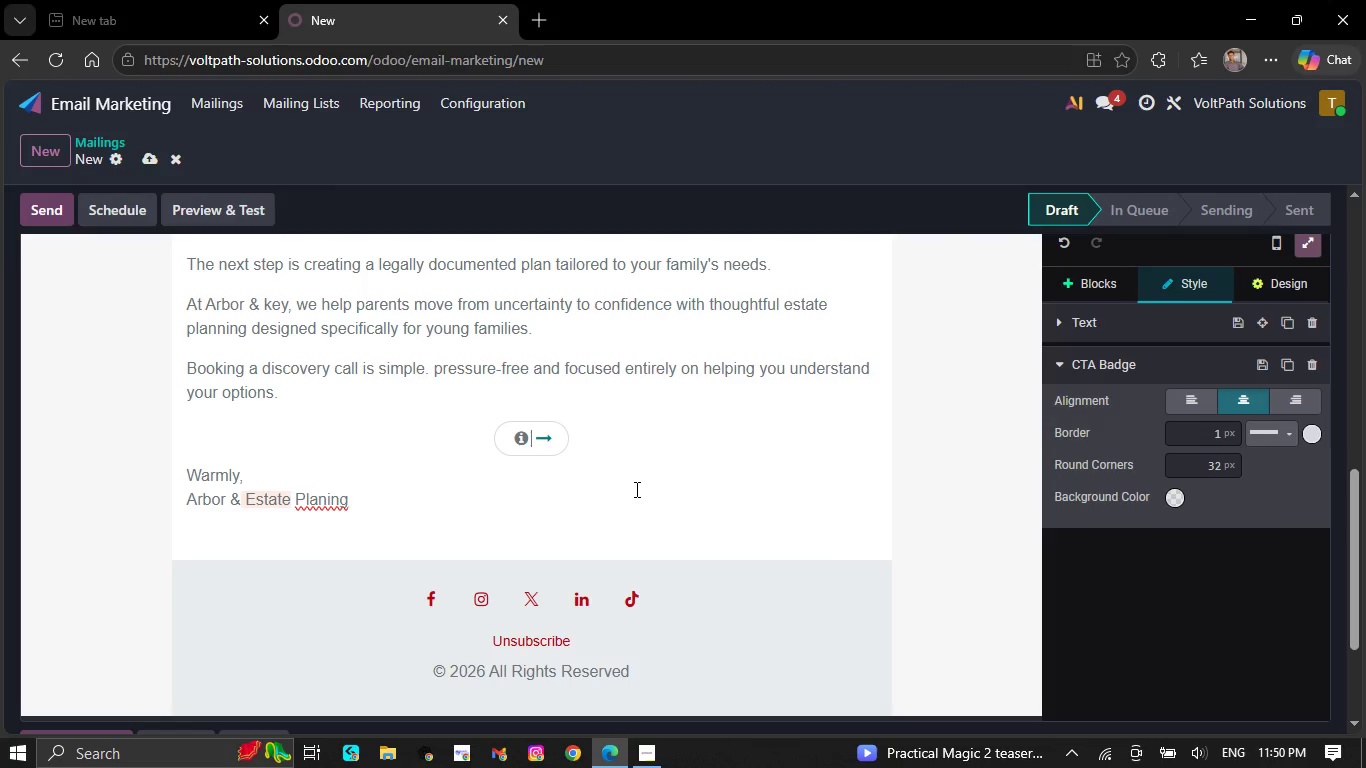 
key(Space)
 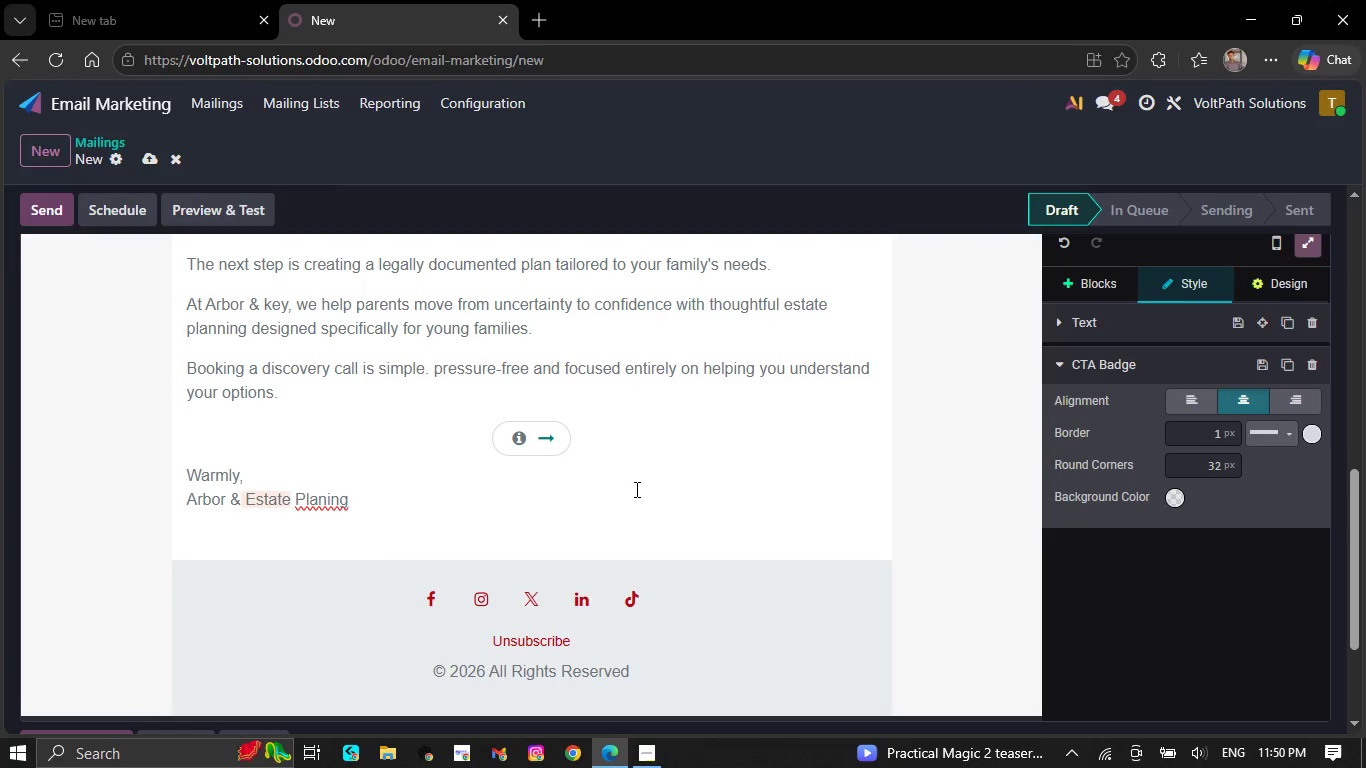 
wait(8.86)
 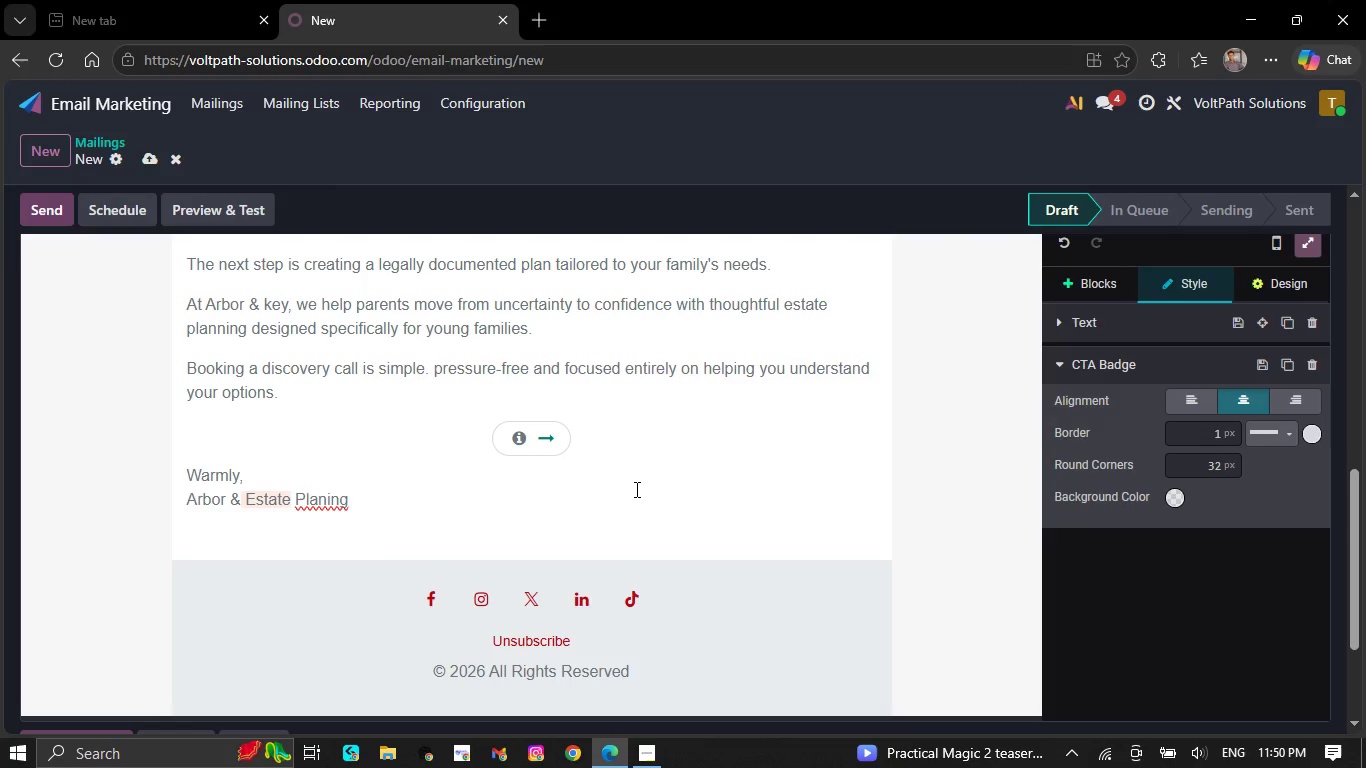 
type(Sch)
 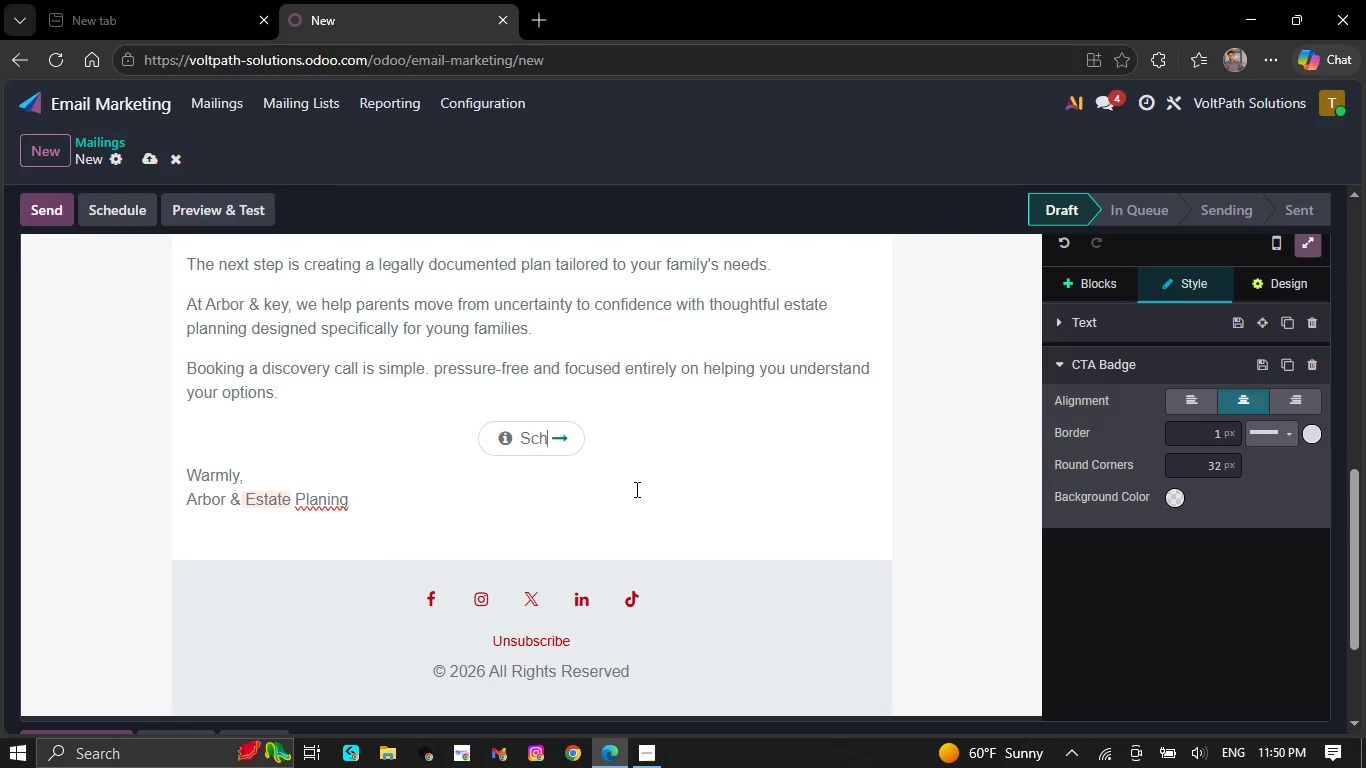 
type(edule My )
 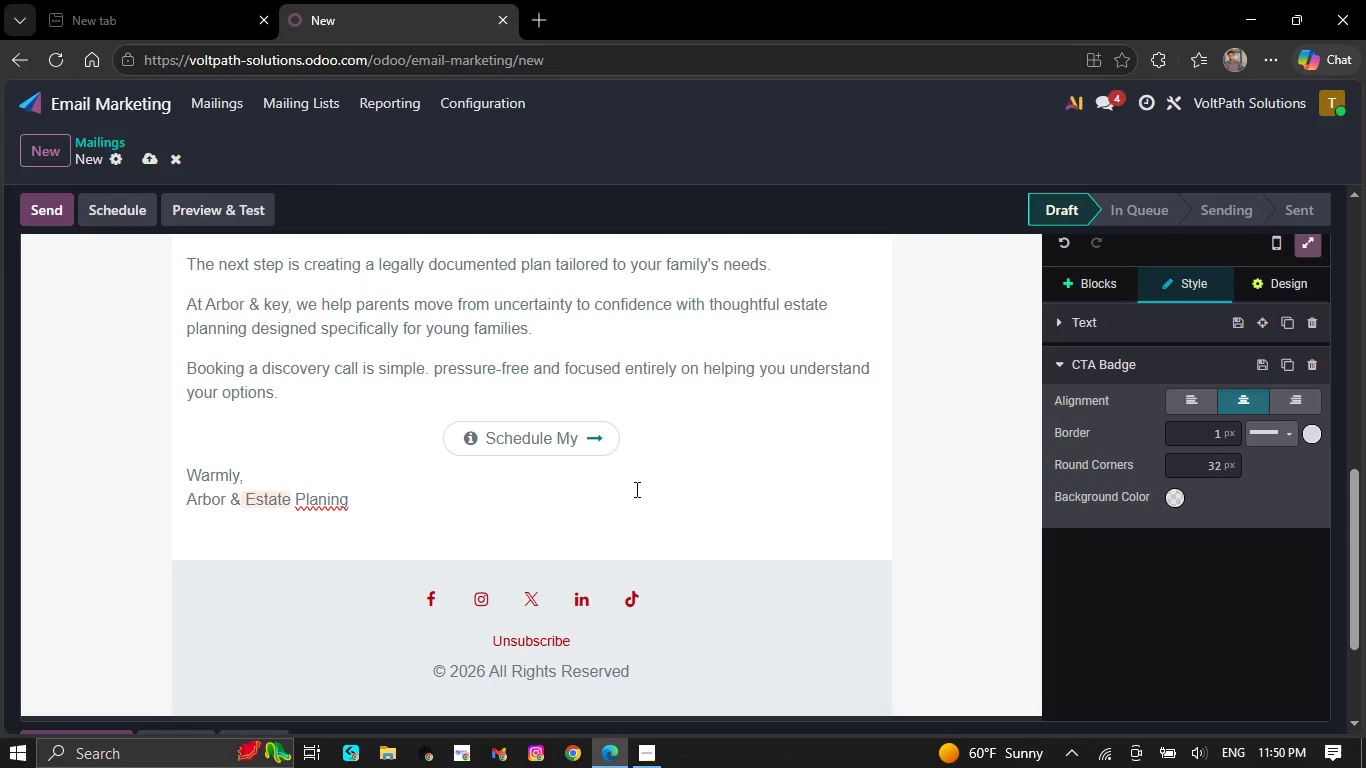 
wait(6.38)
 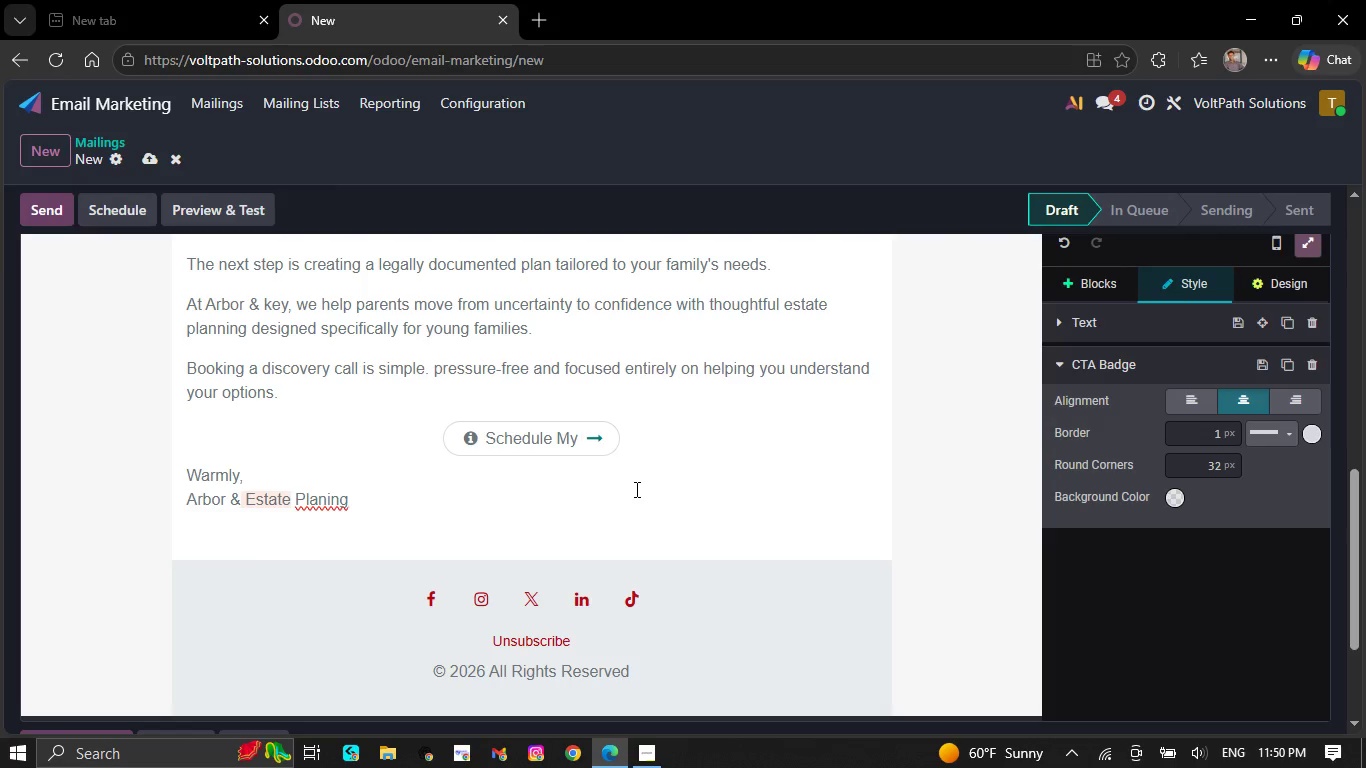 
type(Con)
 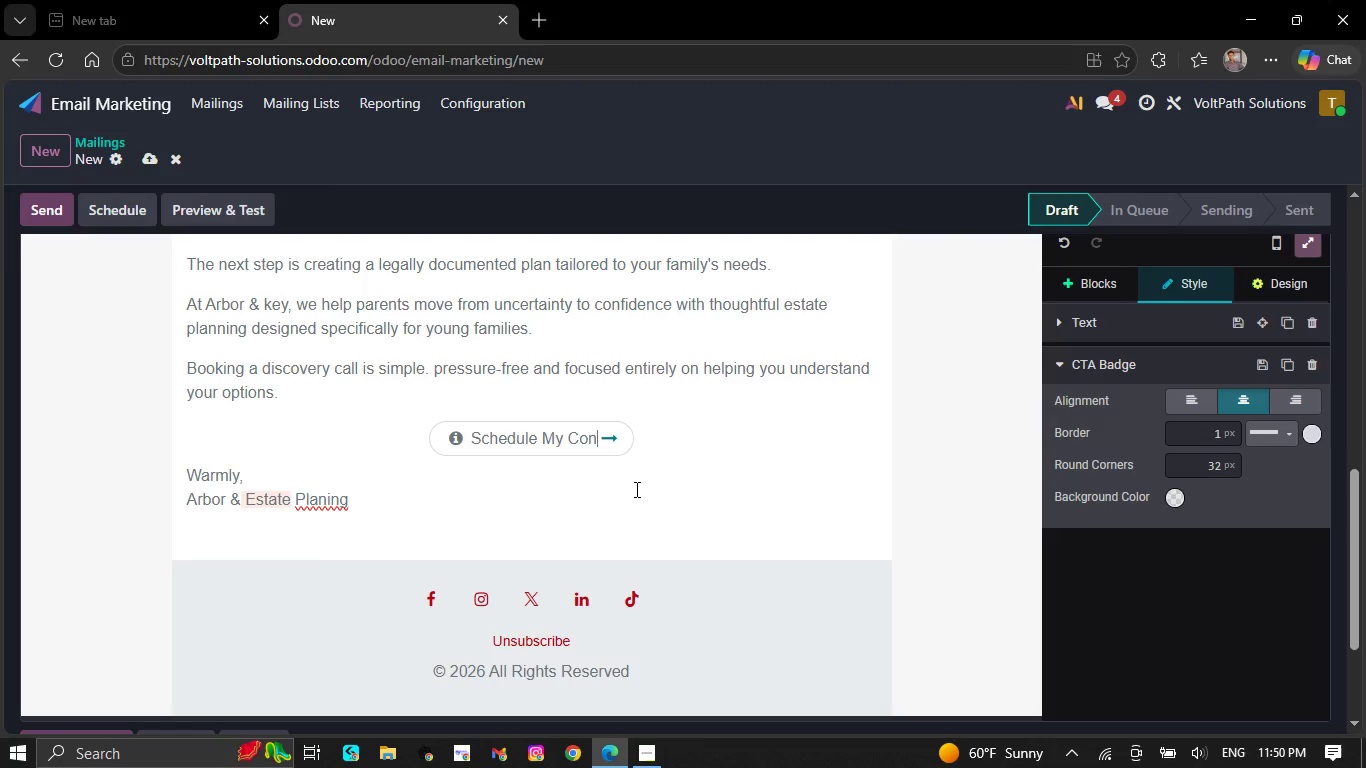 
wait(7.33)
 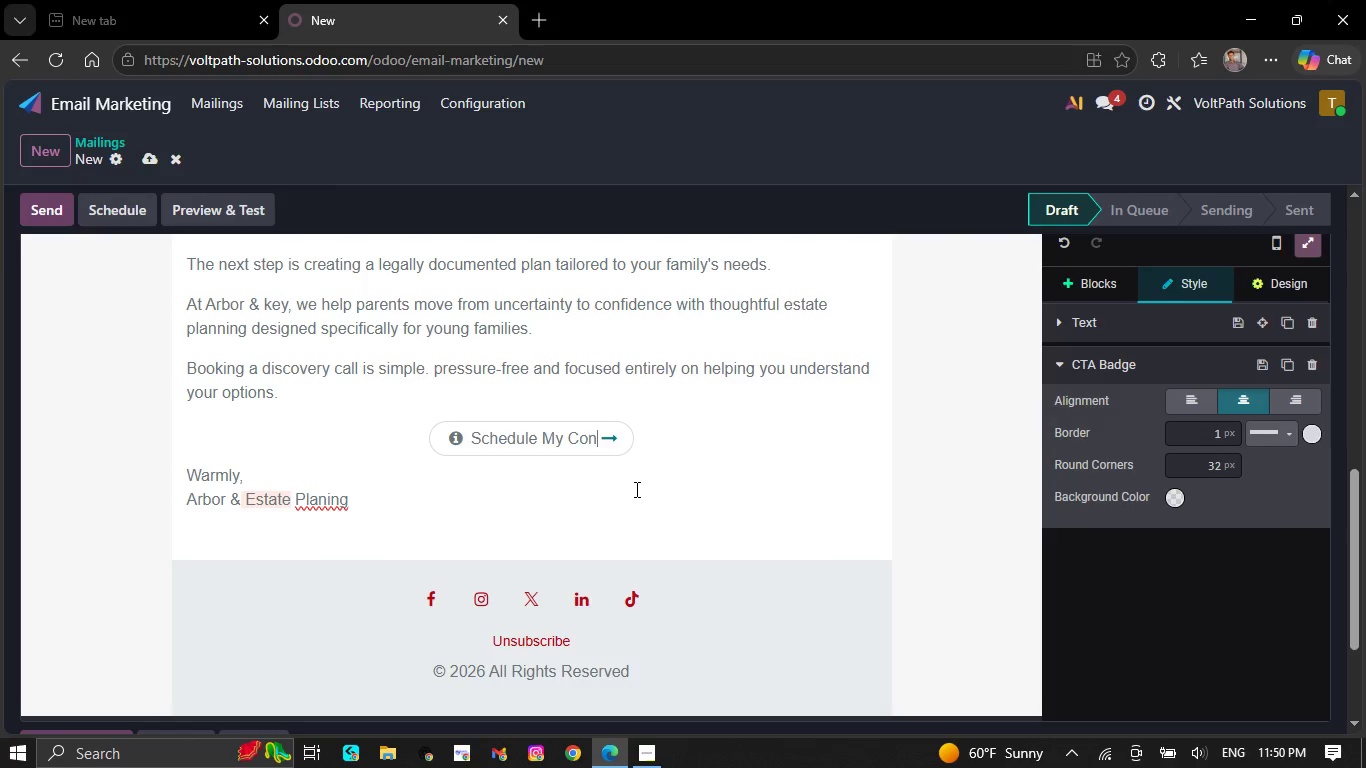 
type(sultation)
 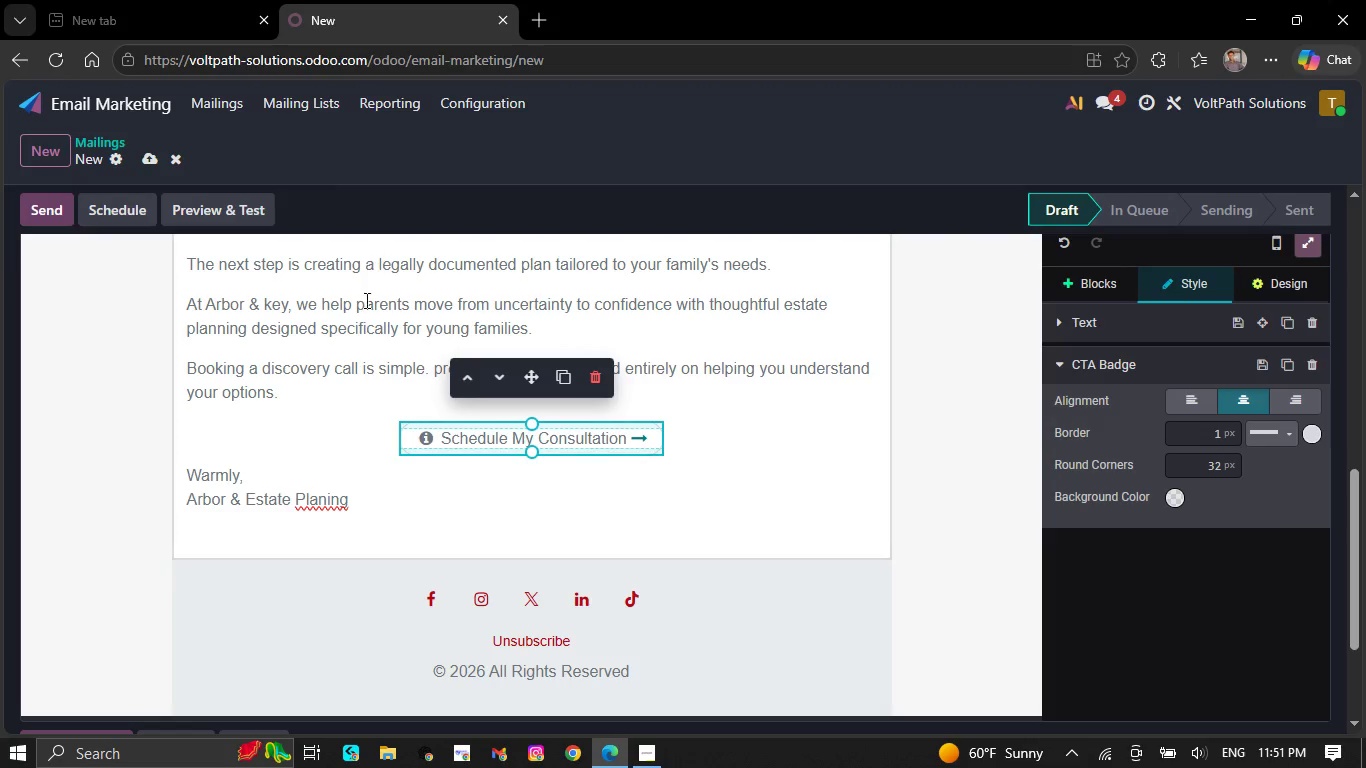 
left_click([408, 445])
 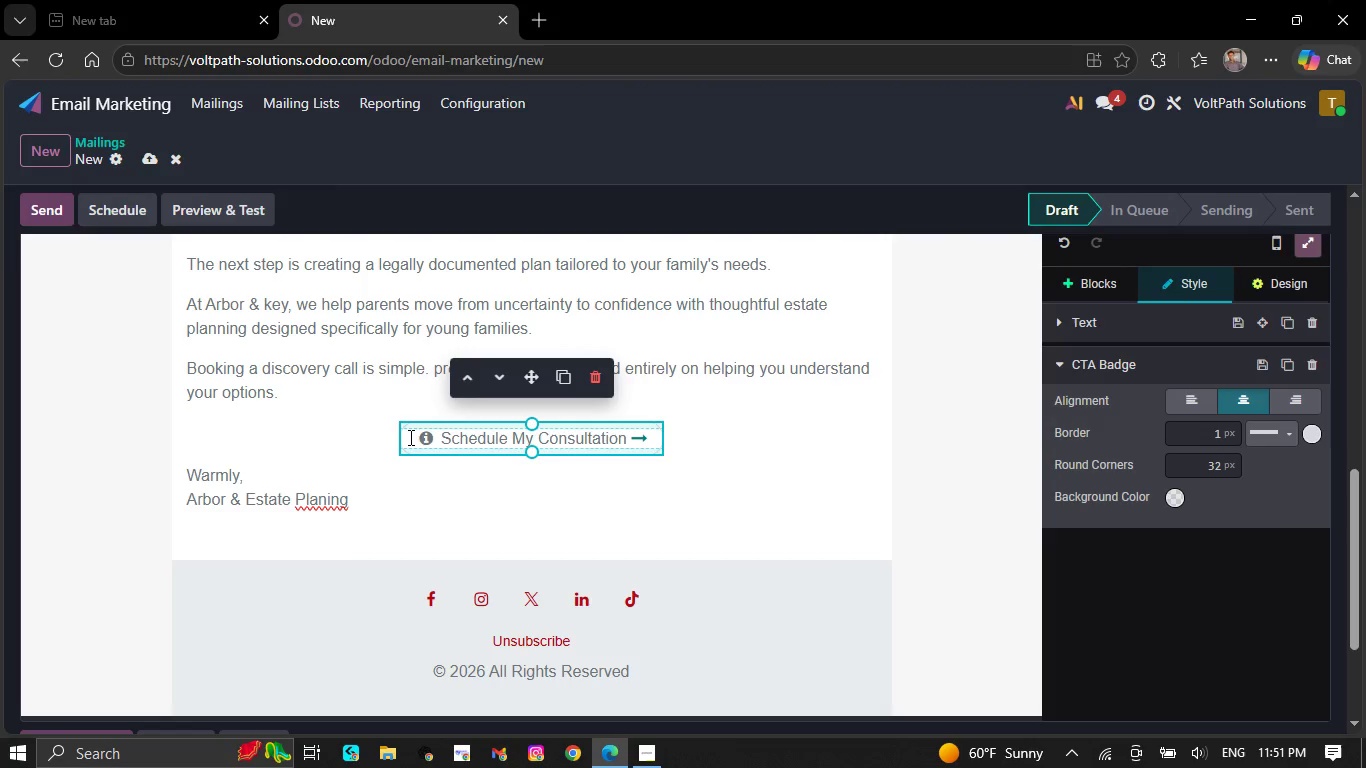 
left_click_drag(start_coordinate=[409, 437], to_coordinate=[649, 441])
 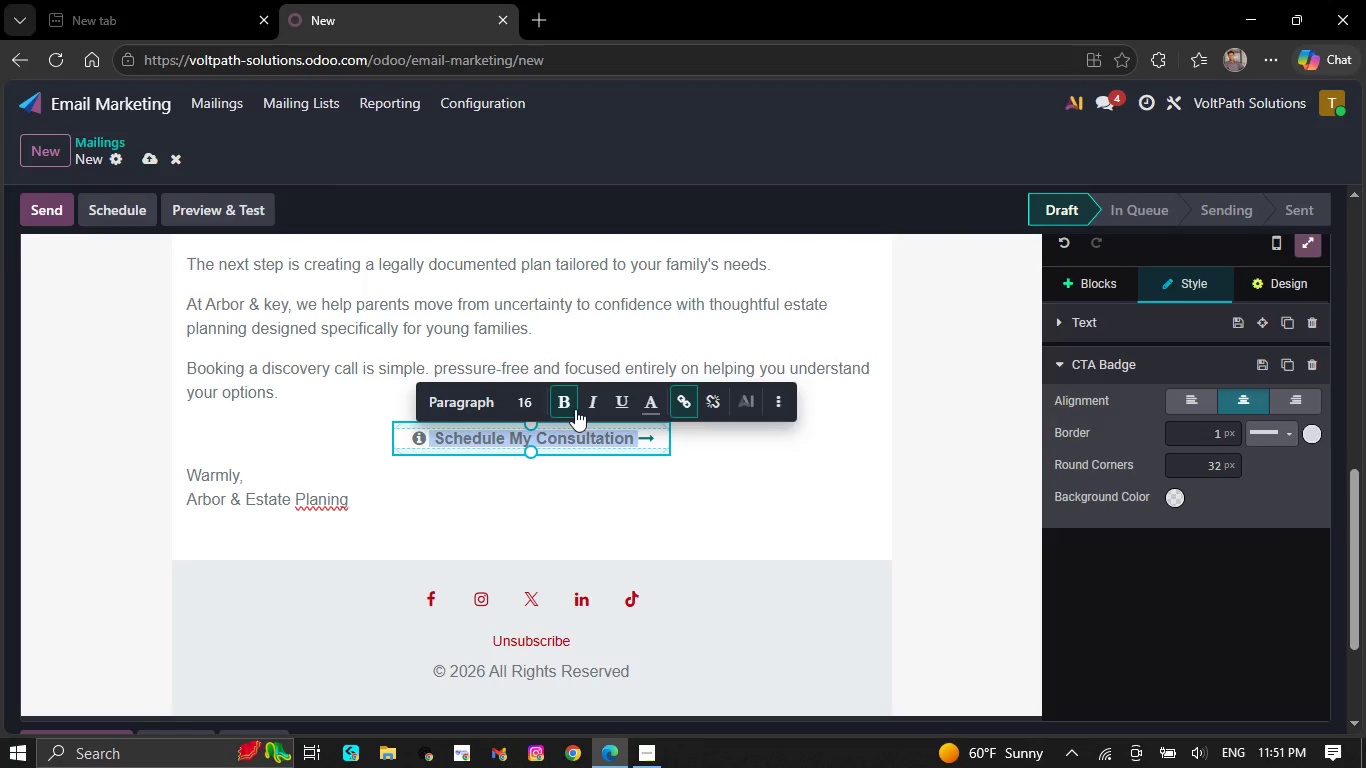 
left_click_drag(start_coordinate=[593, 397], to_coordinate=[592, 392])
 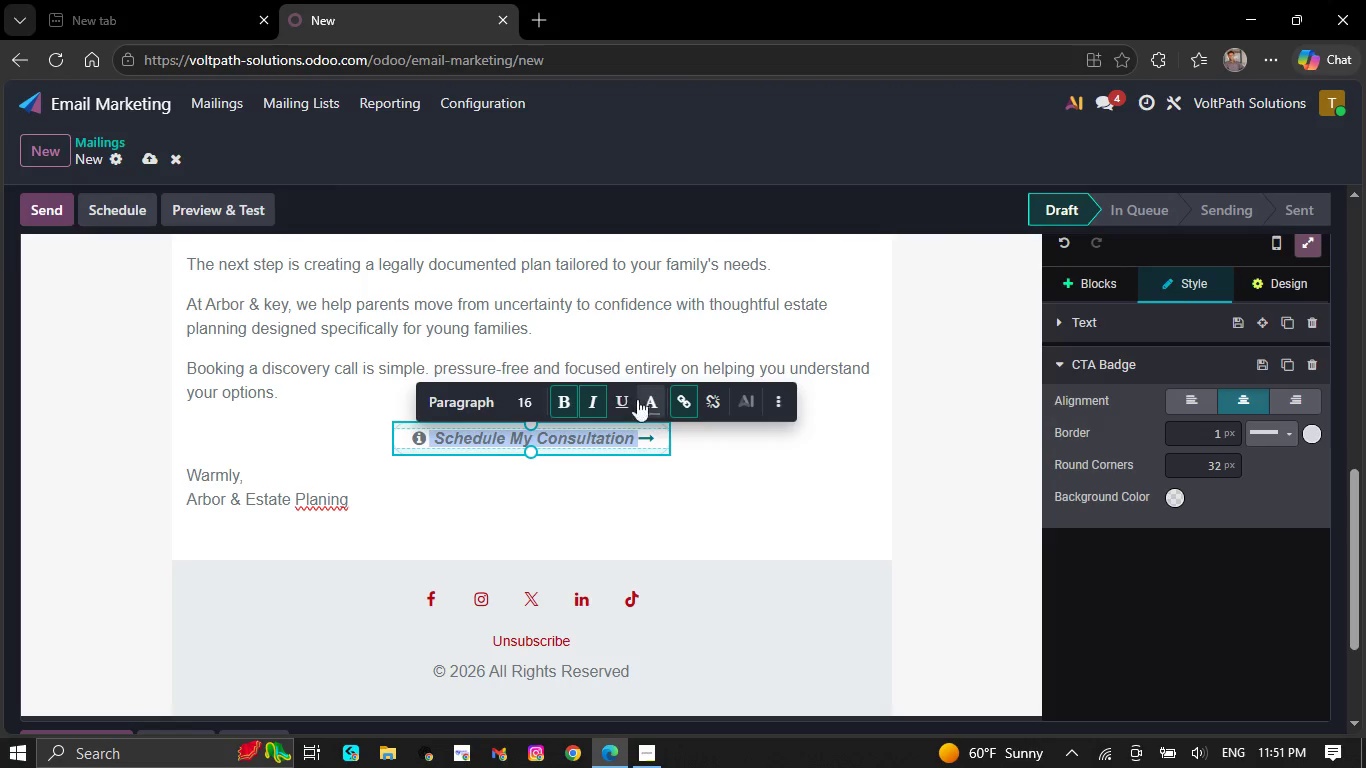 
left_click([646, 409])
 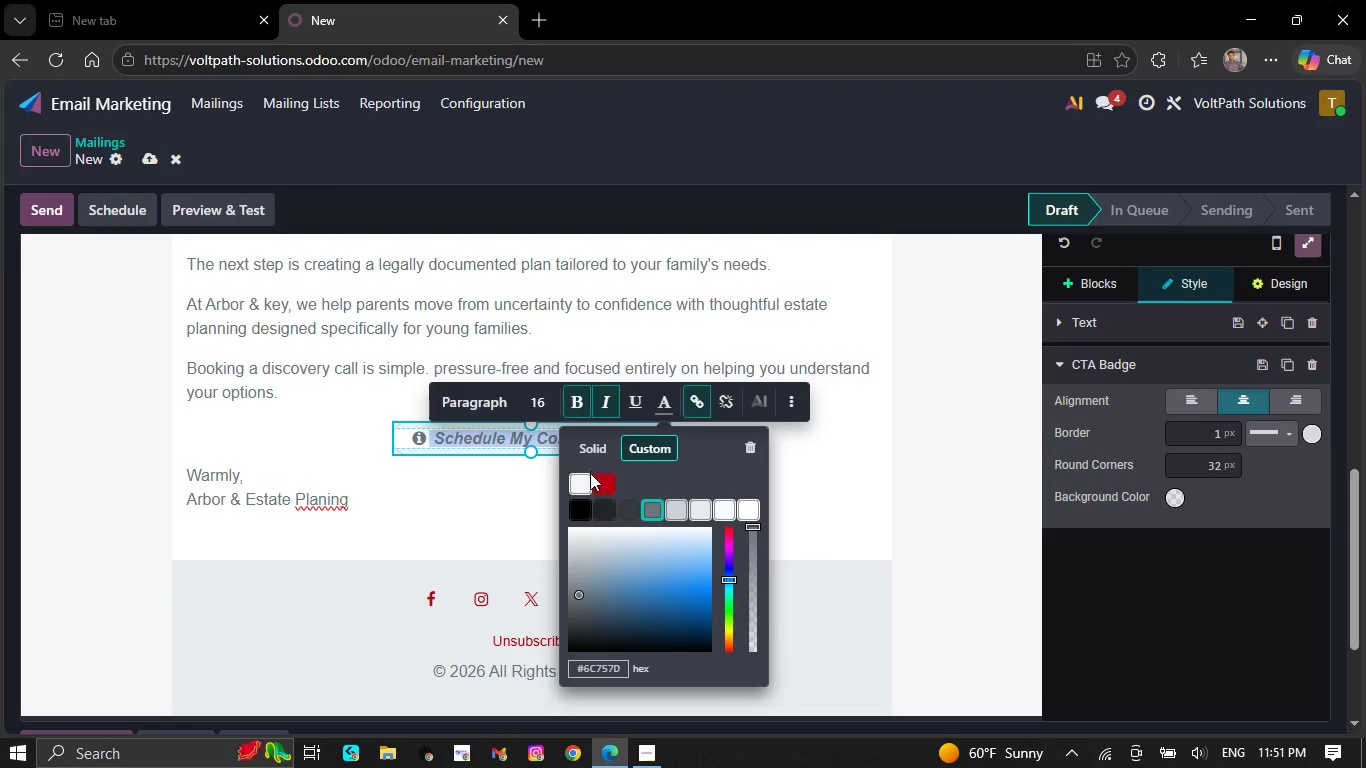 
left_click([582, 478])
 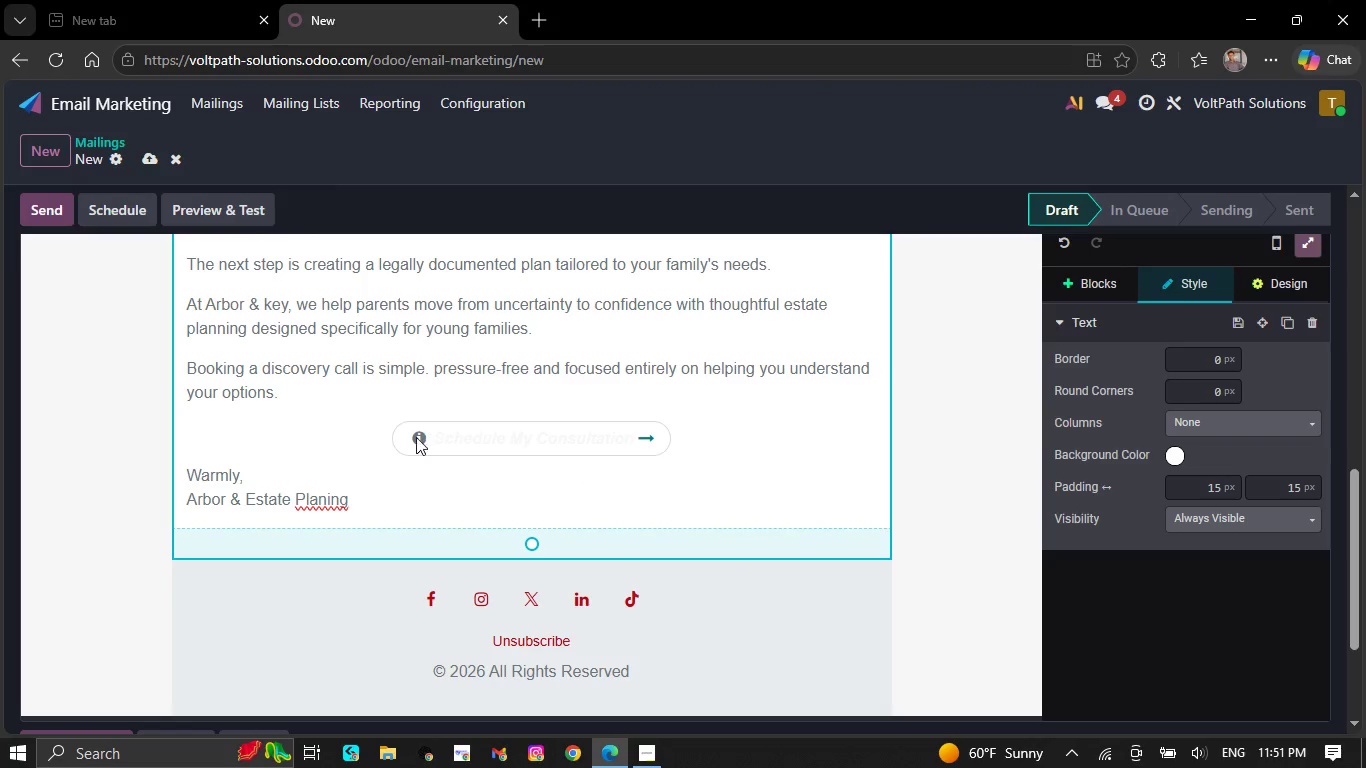 
left_click([405, 433])
 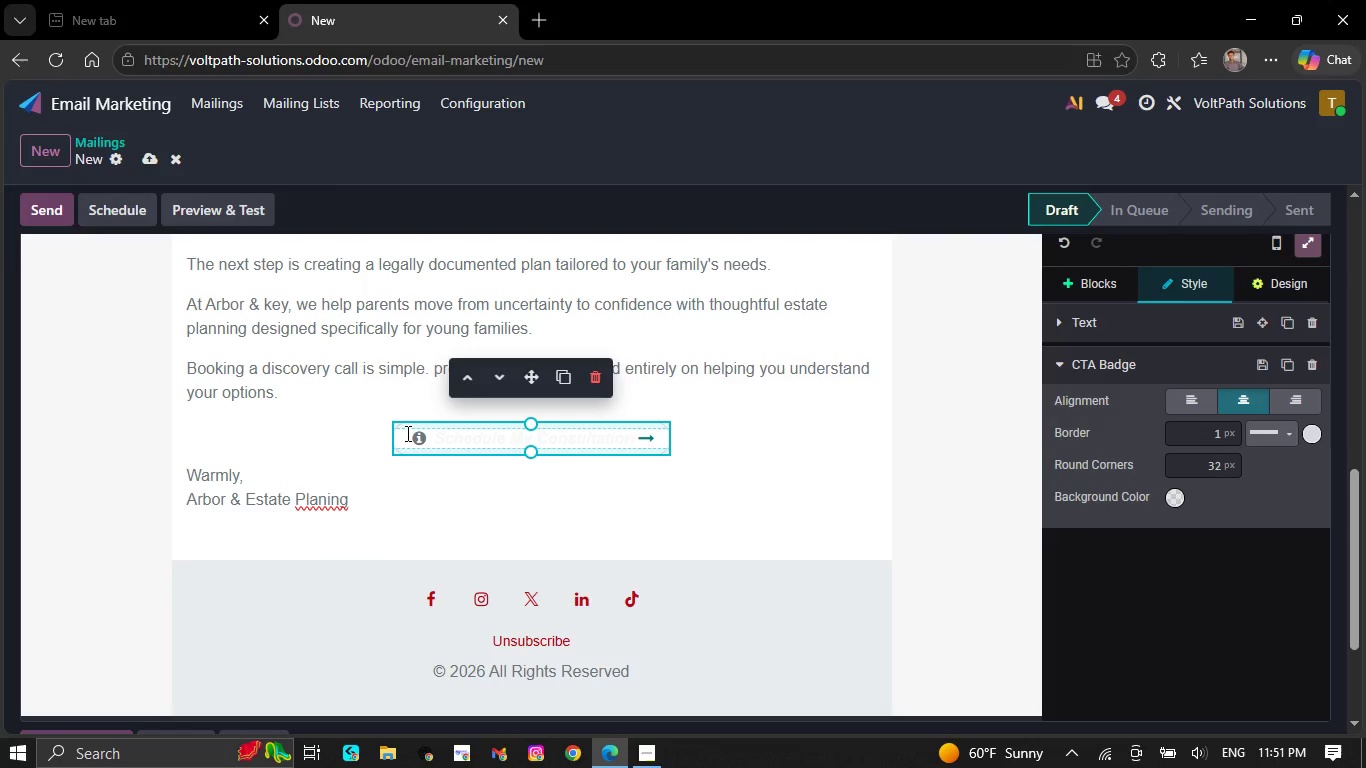 
left_click_drag(start_coordinate=[406, 433], to_coordinate=[648, 439])
 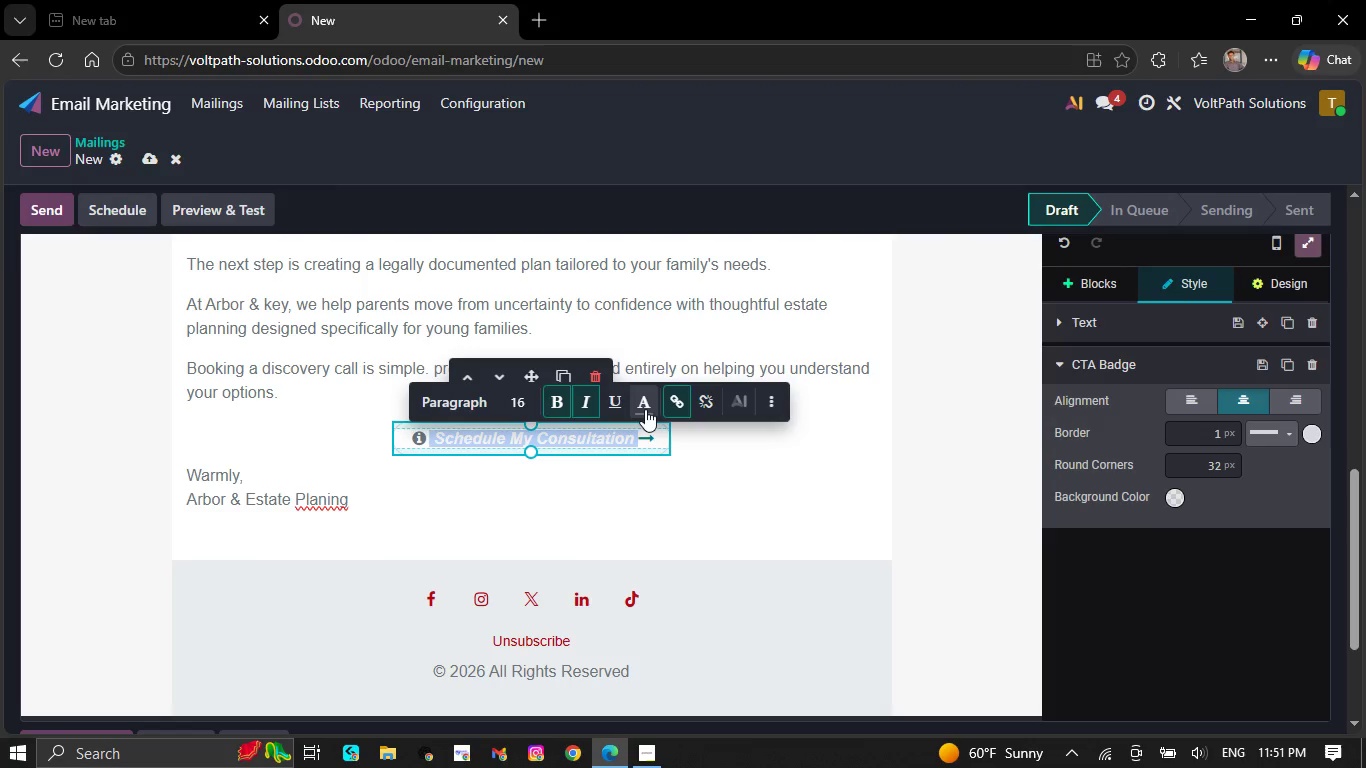 
left_click([645, 409])
 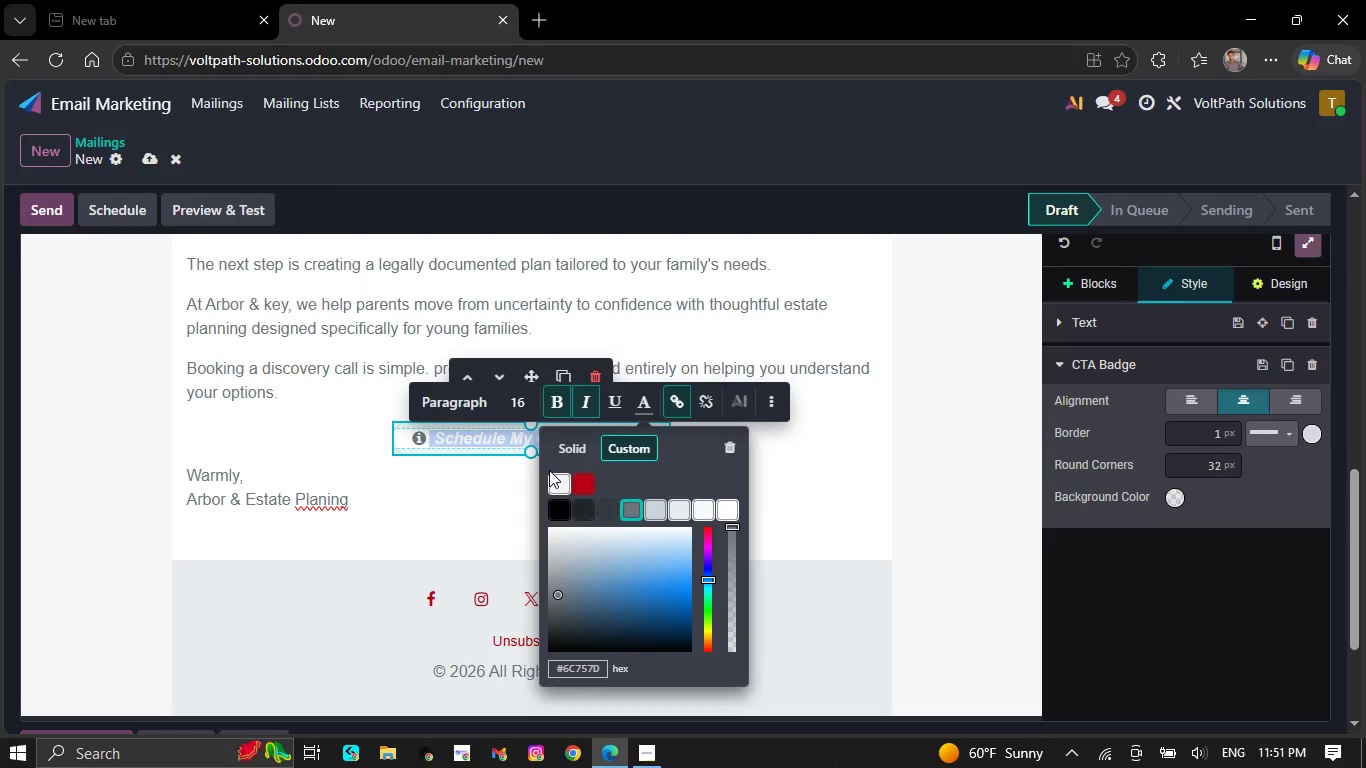 
left_click([554, 475])
 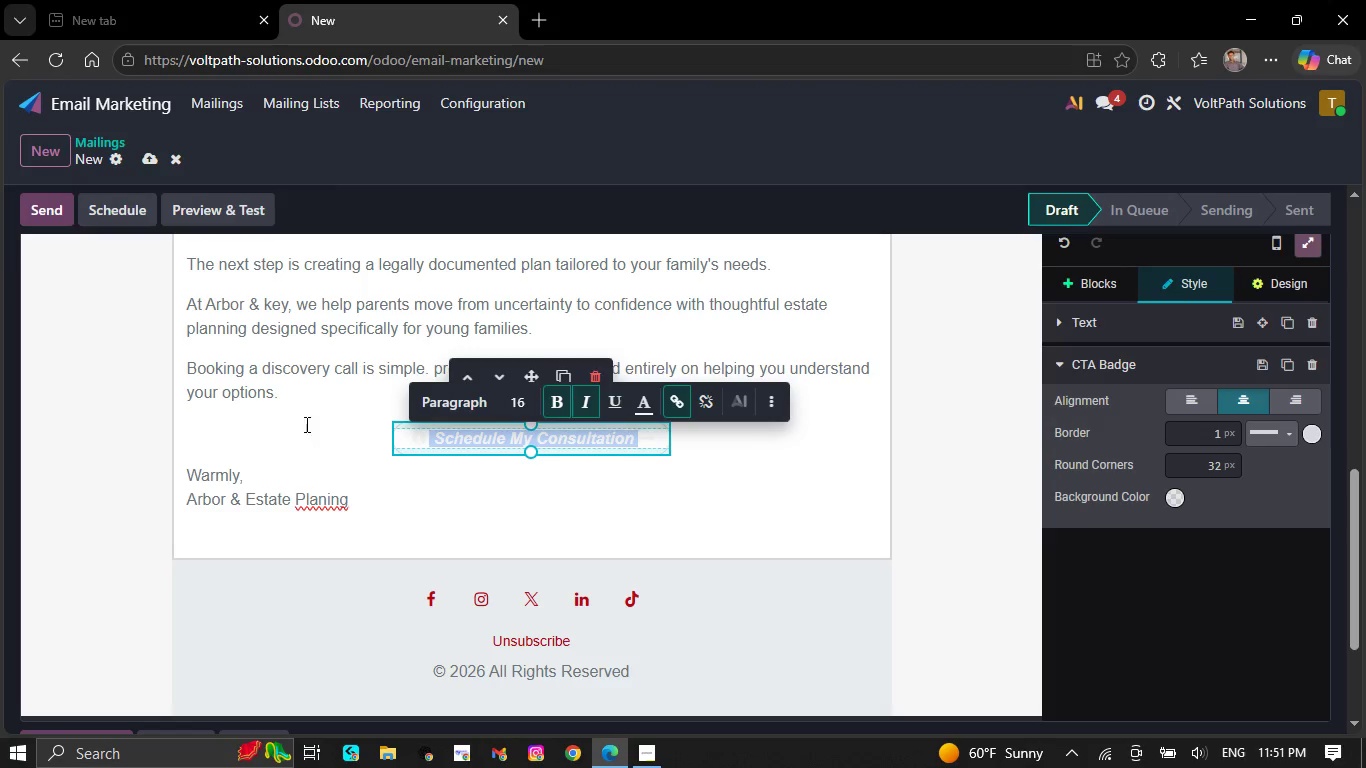 
left_click([301, 419])
 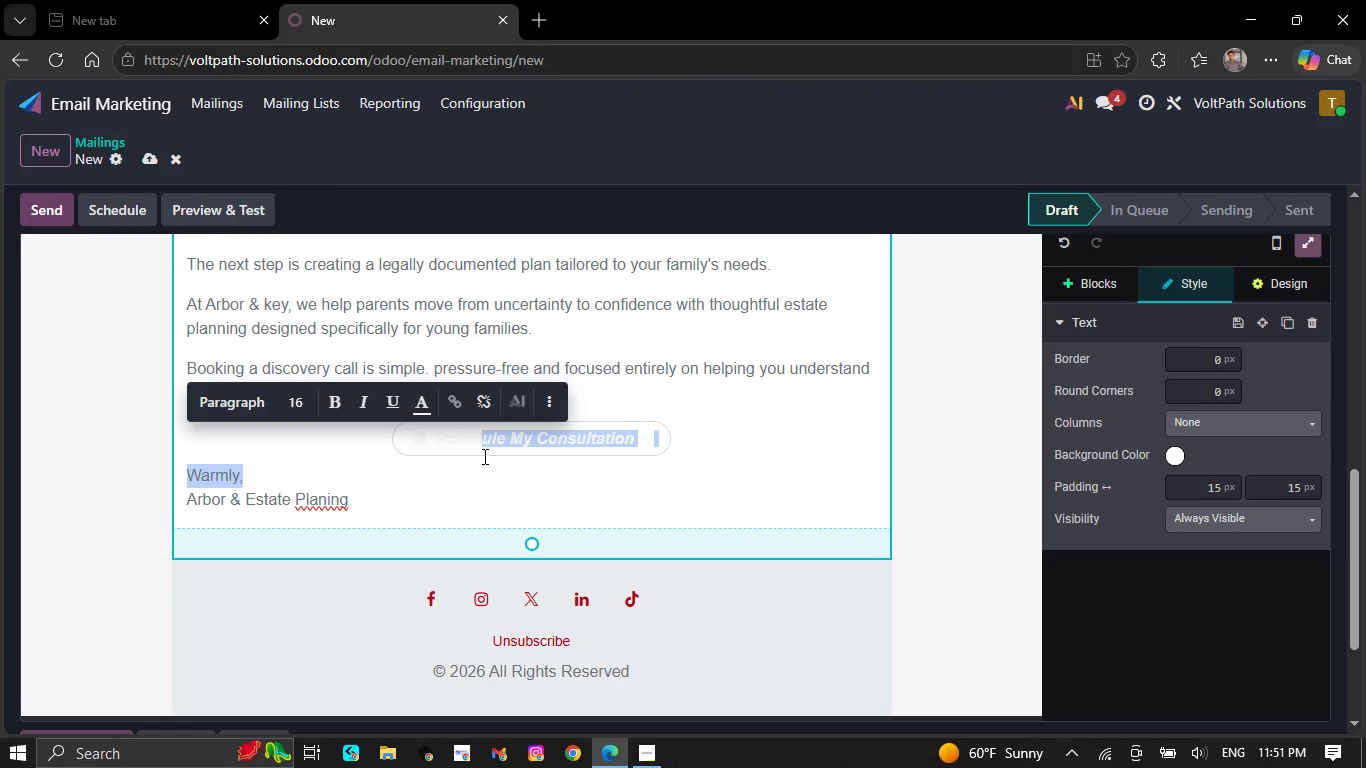 
left_click([624, 460])
 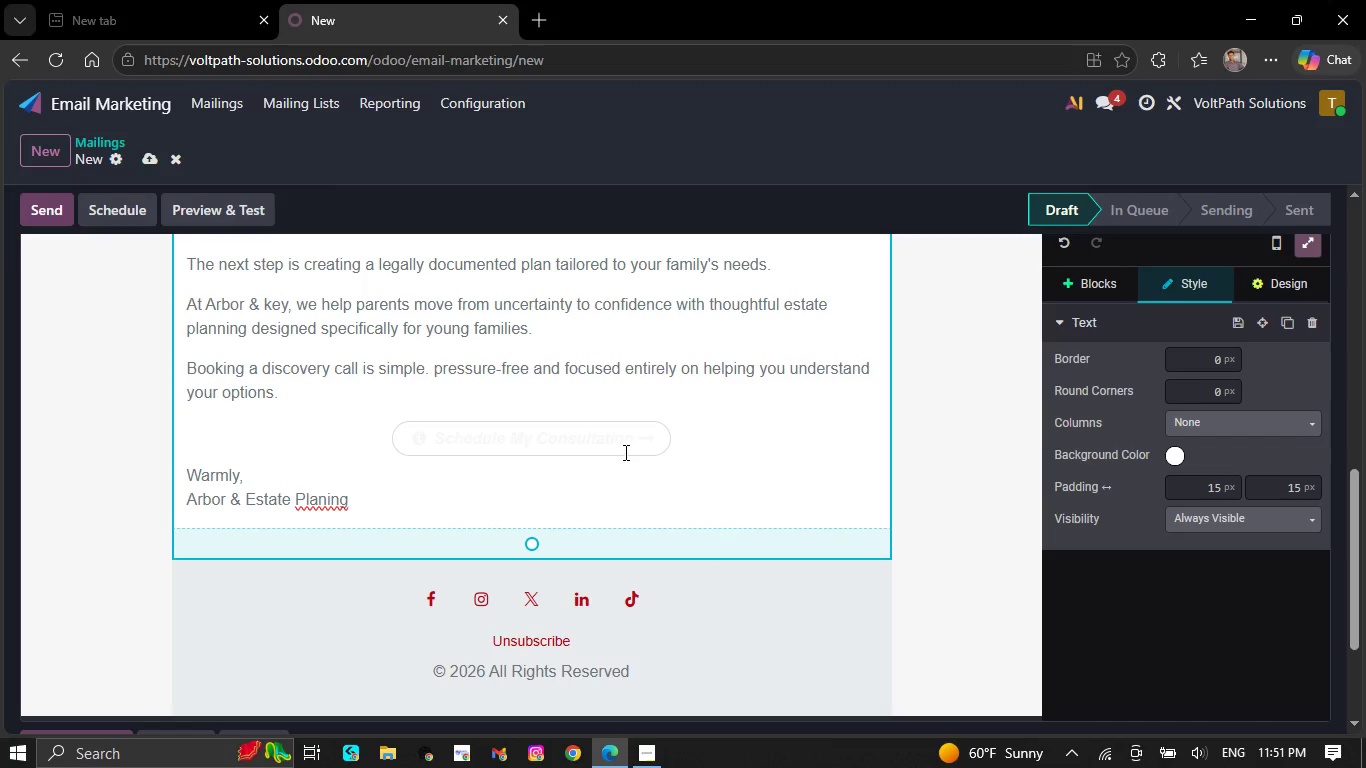 
left_click([624, 451])
 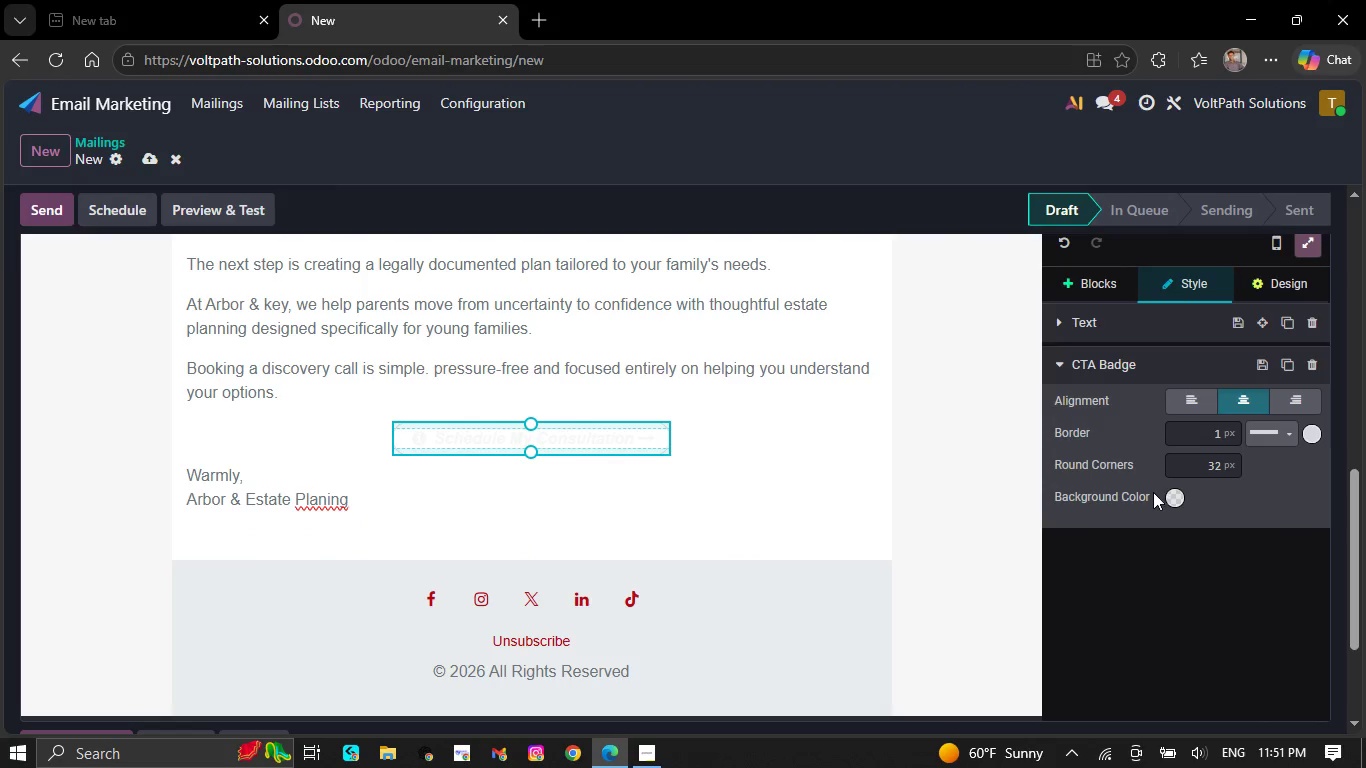 
left_click([1172, 492])
 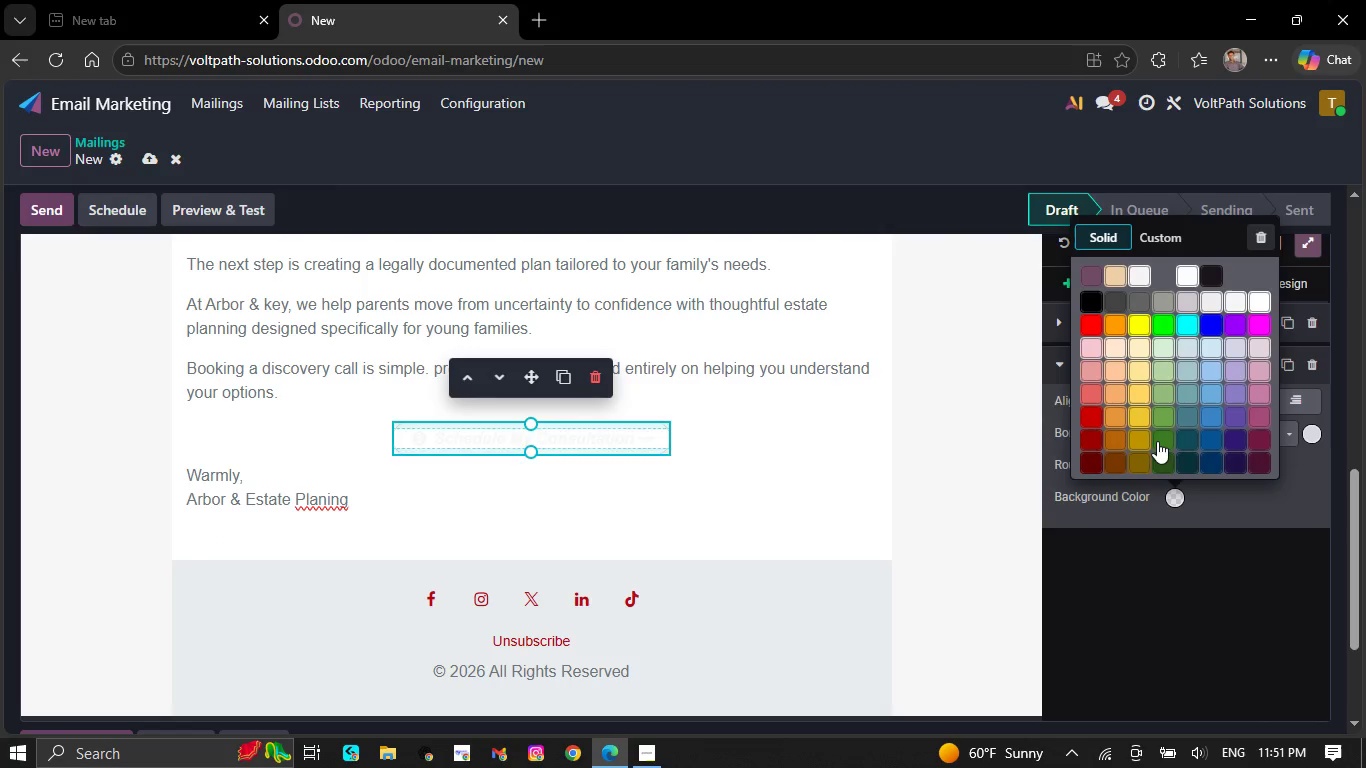 
left_click([1088, 408])
 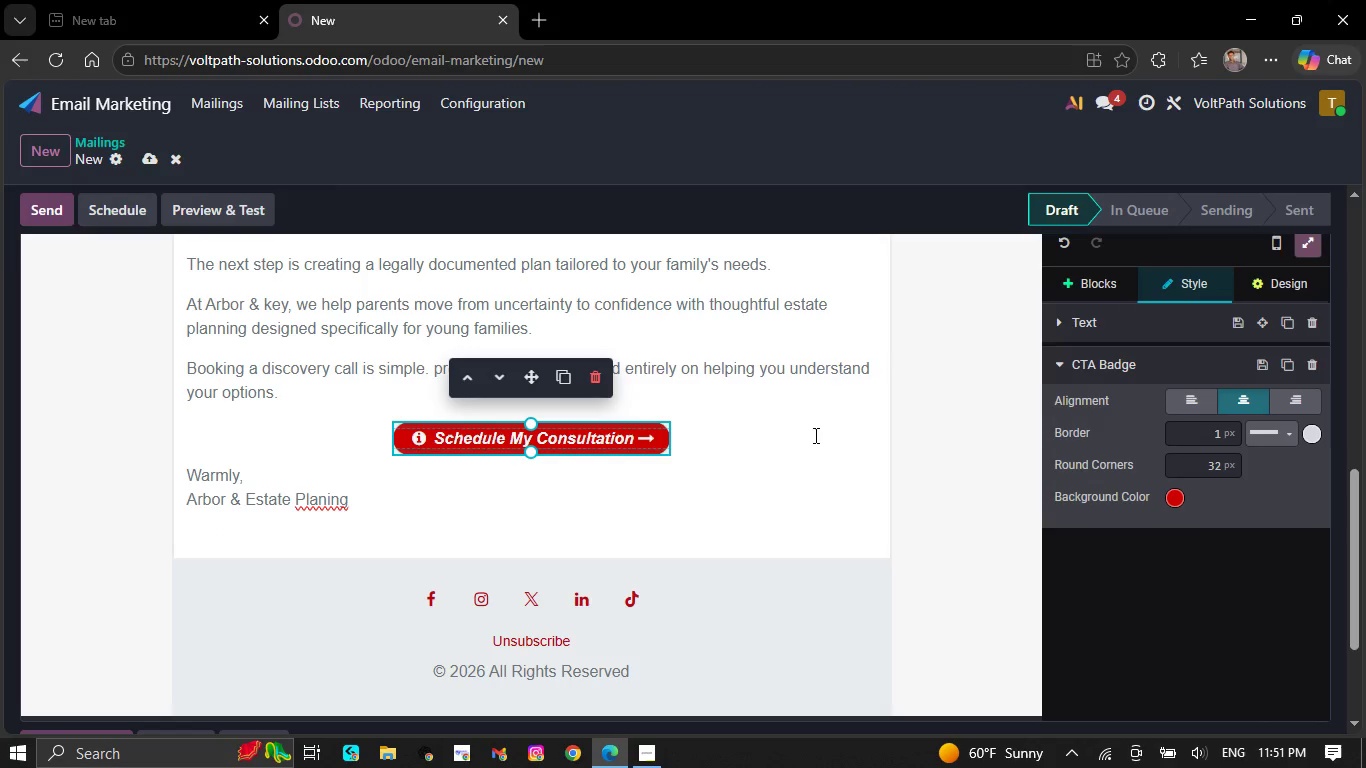 
left_click([813, 434])
 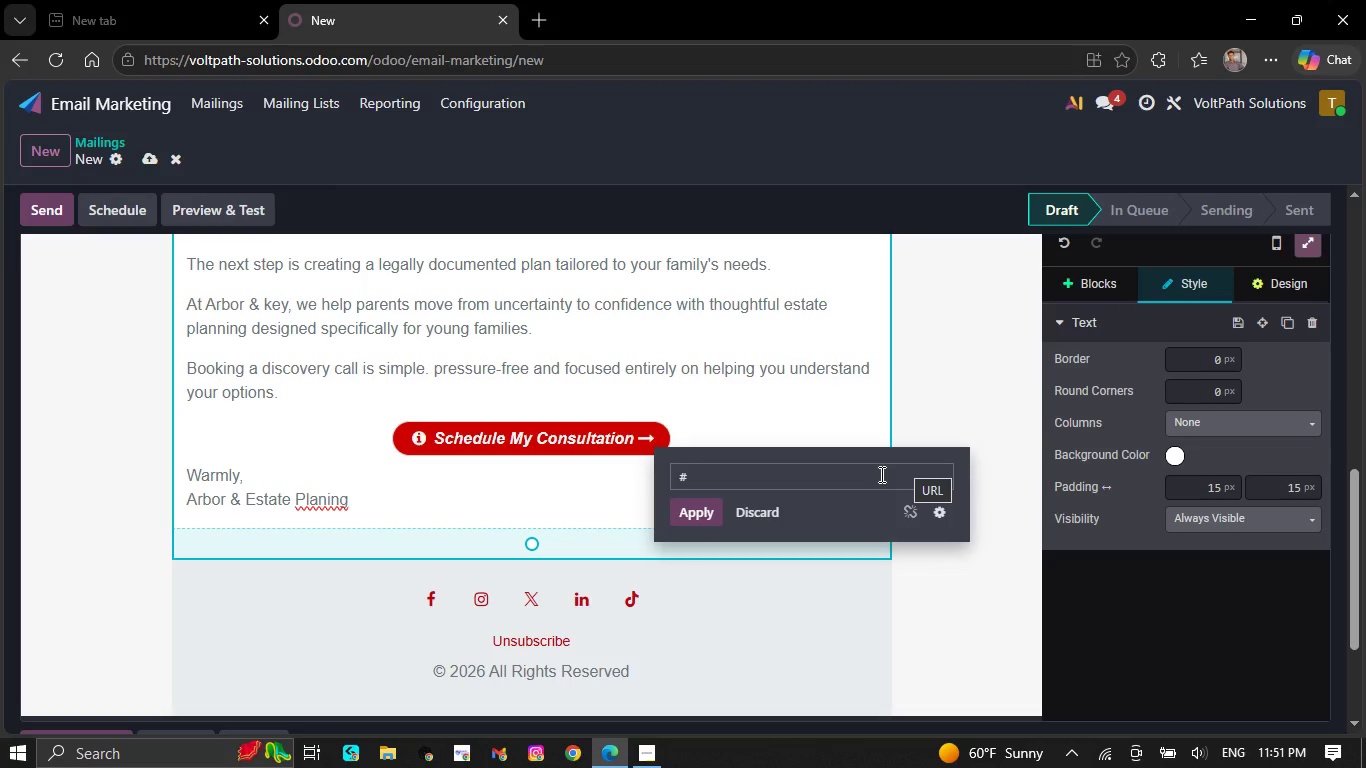 
left_click([826, 472])
 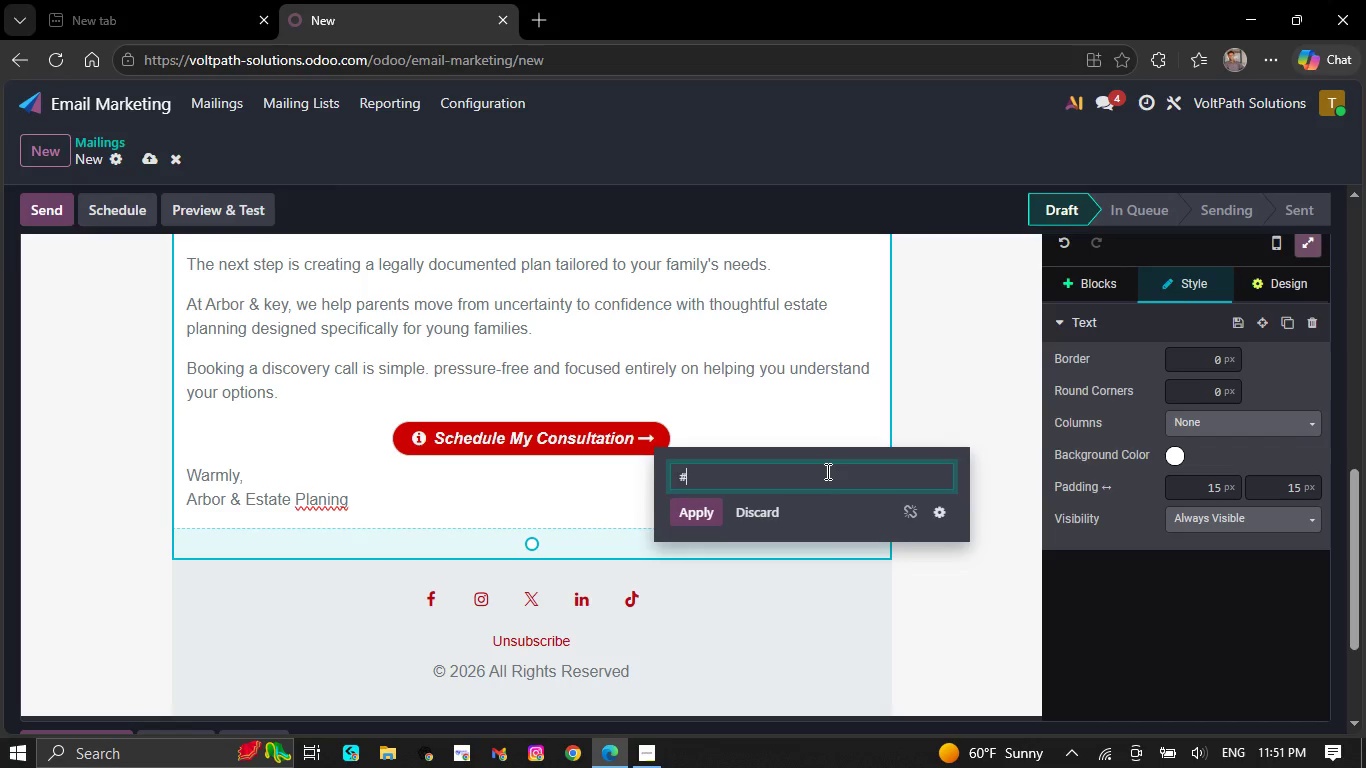 
key(Backspace)
 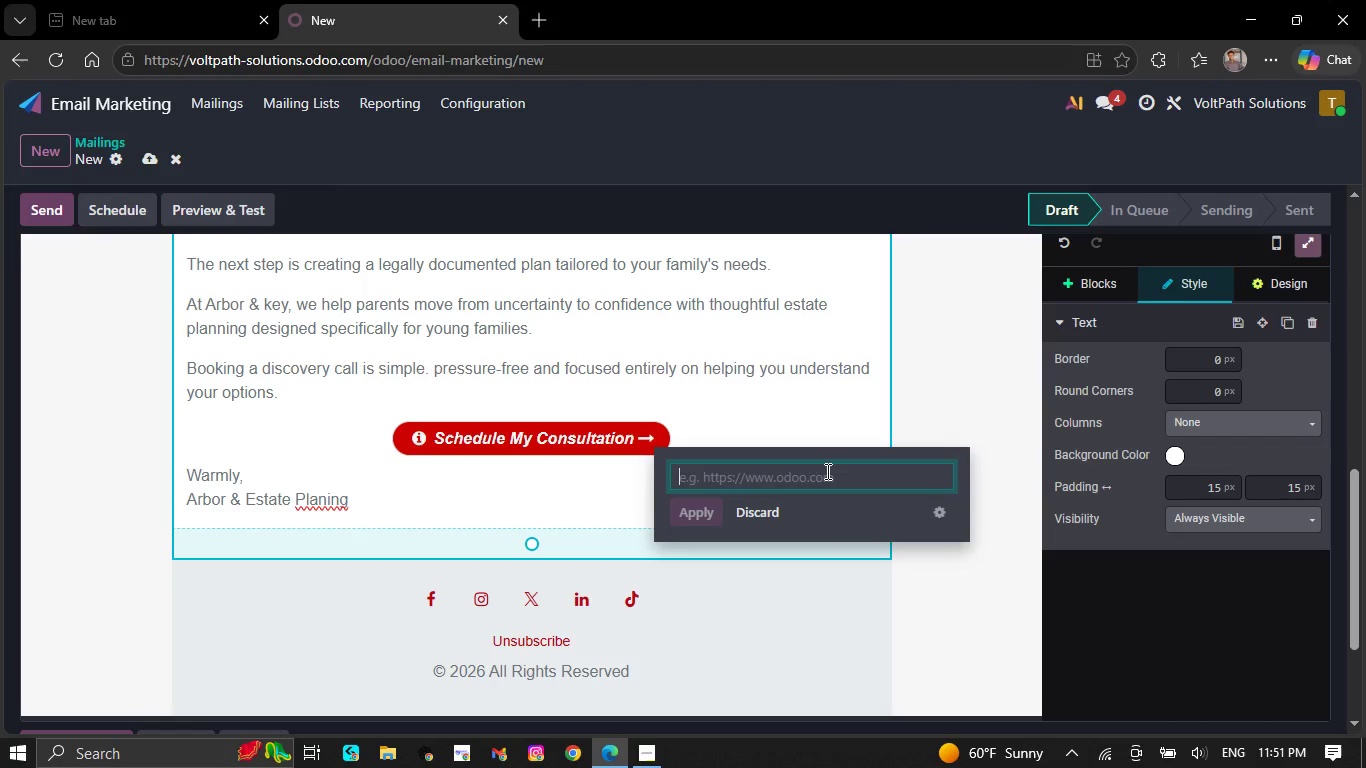 
wait(8.64)
 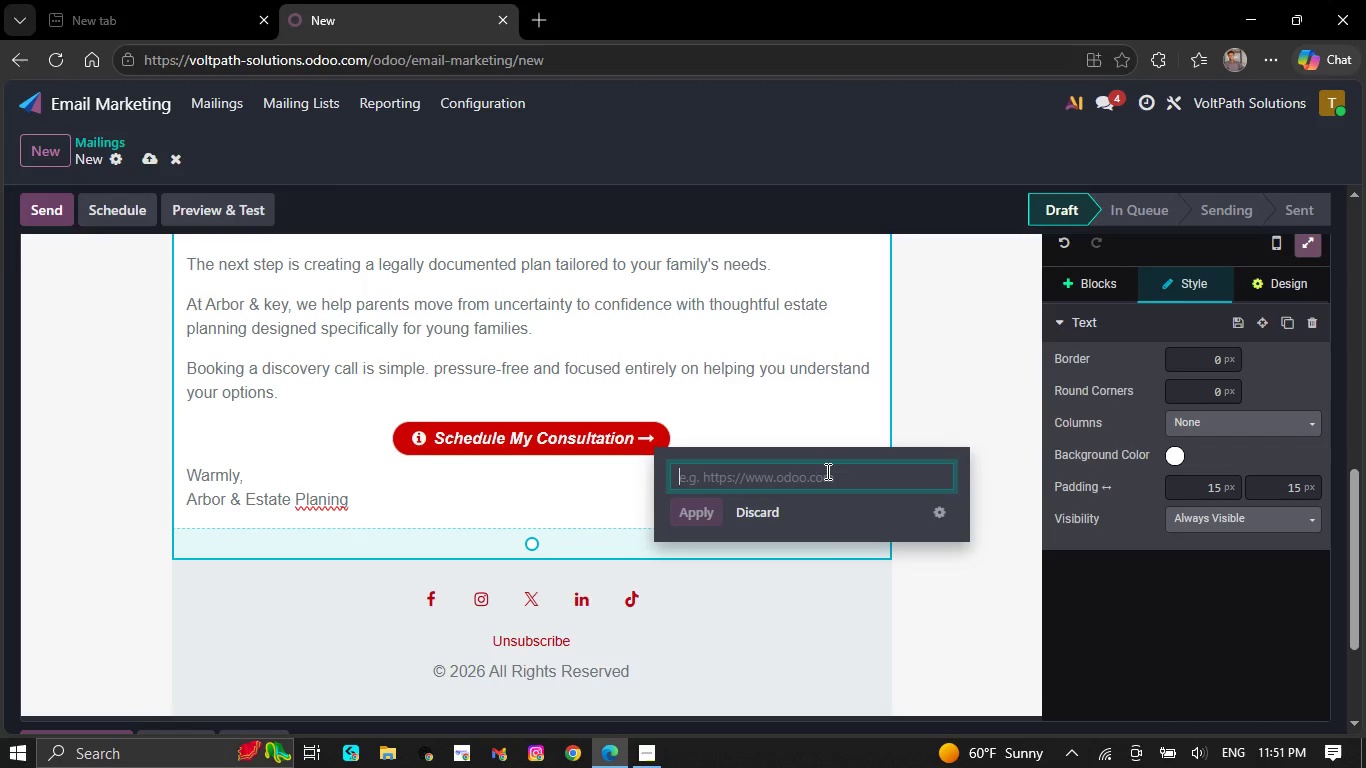 
type(https/;)
key(Backspace)
key(Backspace)
type(://)
 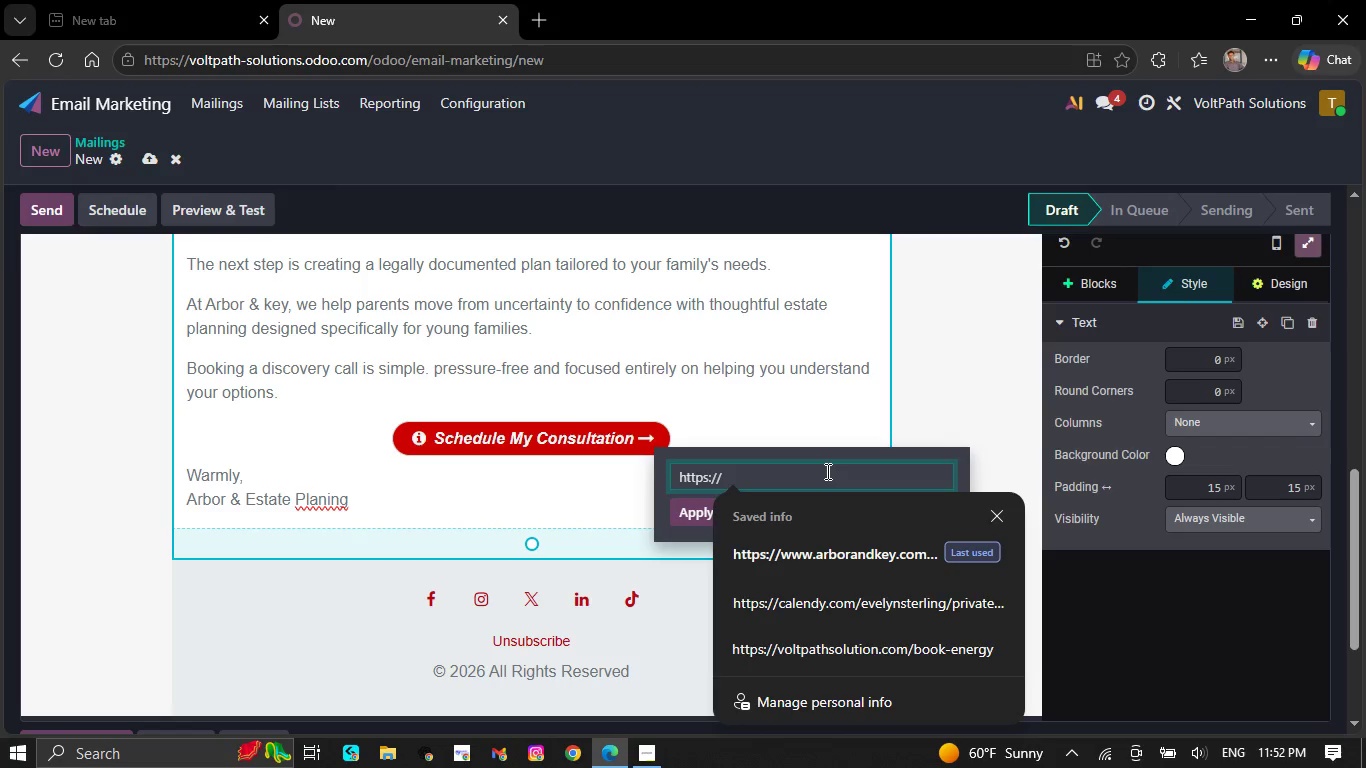 
type(www.arb)
 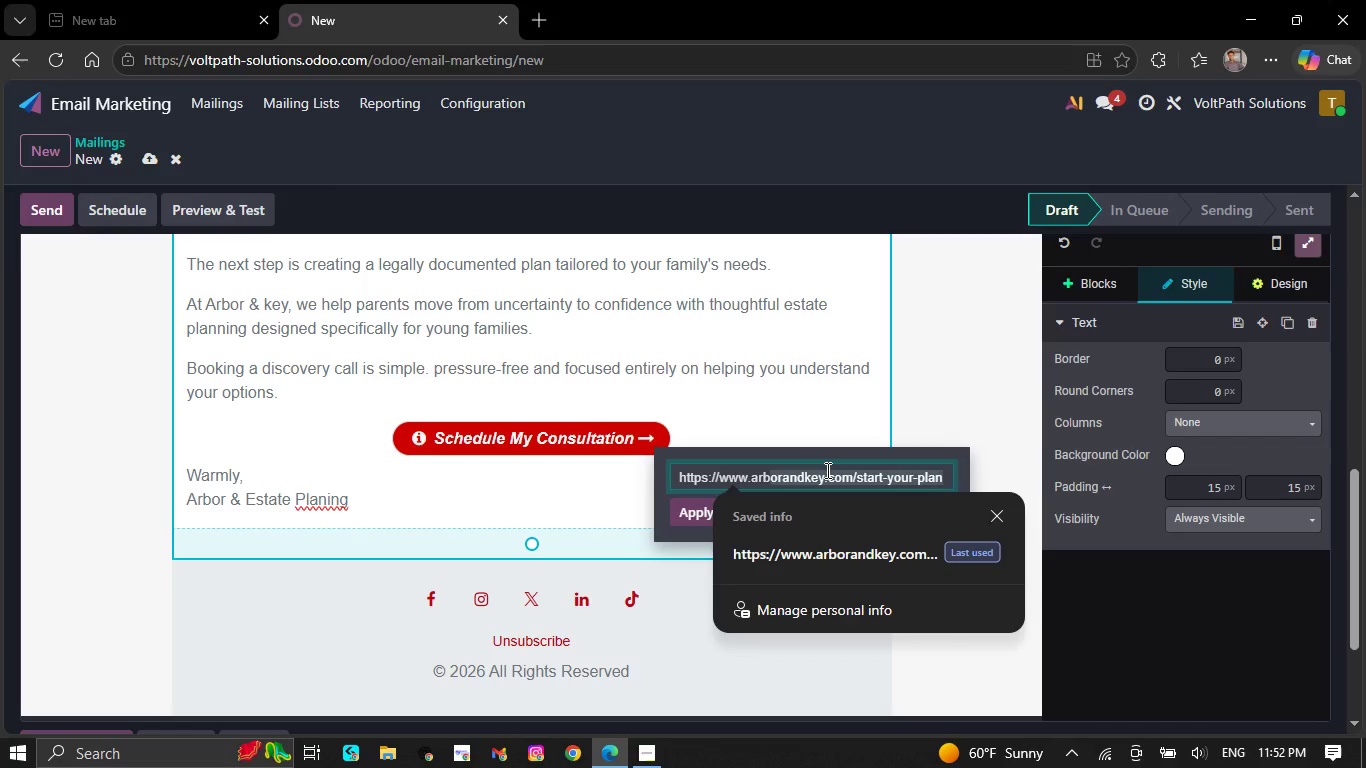 
type(orande)
 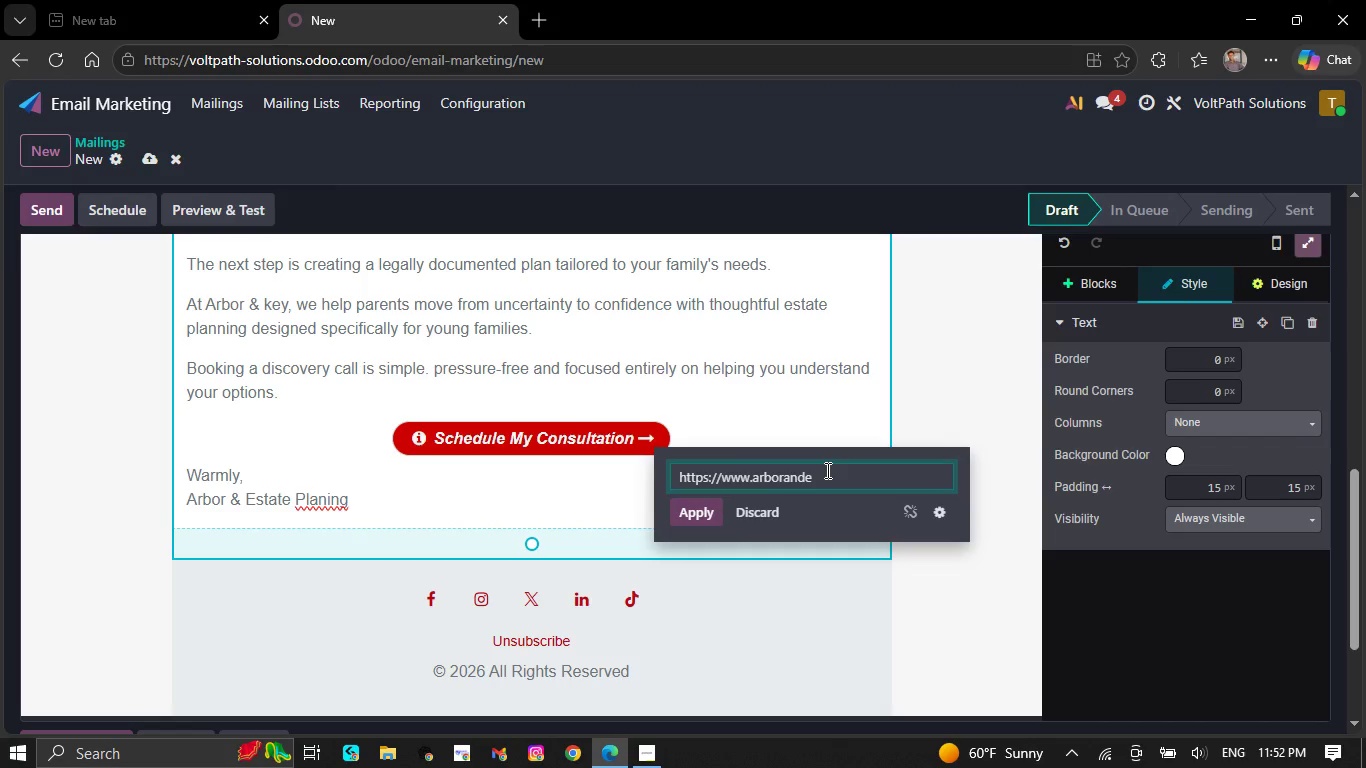 
key(Backspace)
 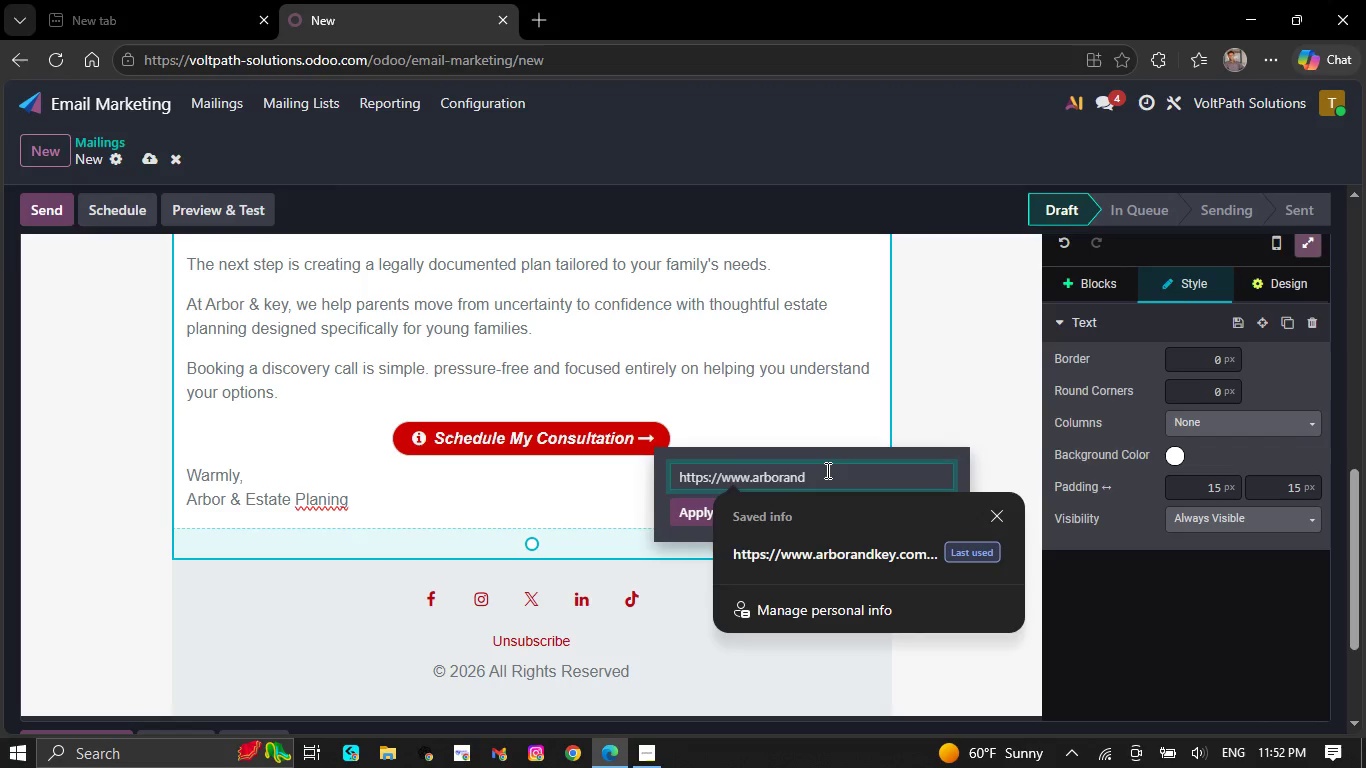 
wait(9.16)
 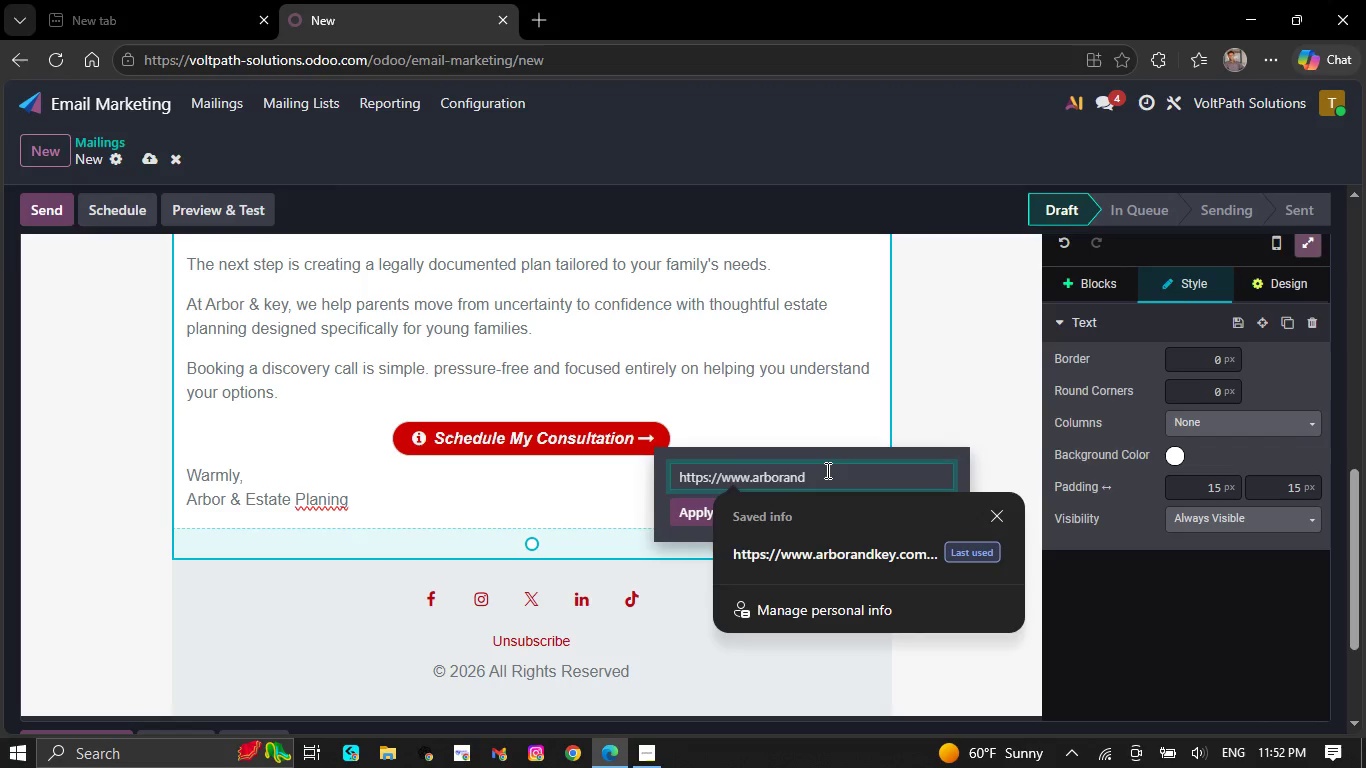 
type(key.co)
 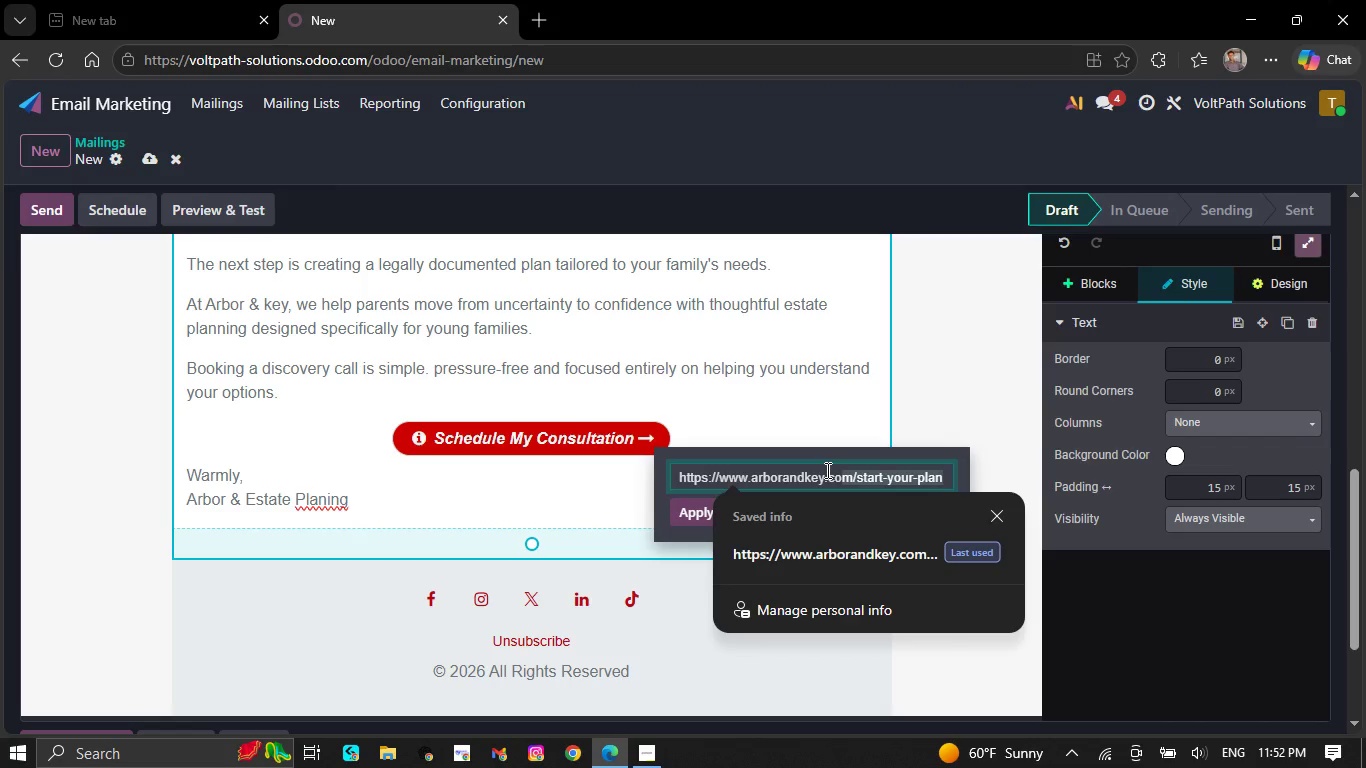 
key(M)
 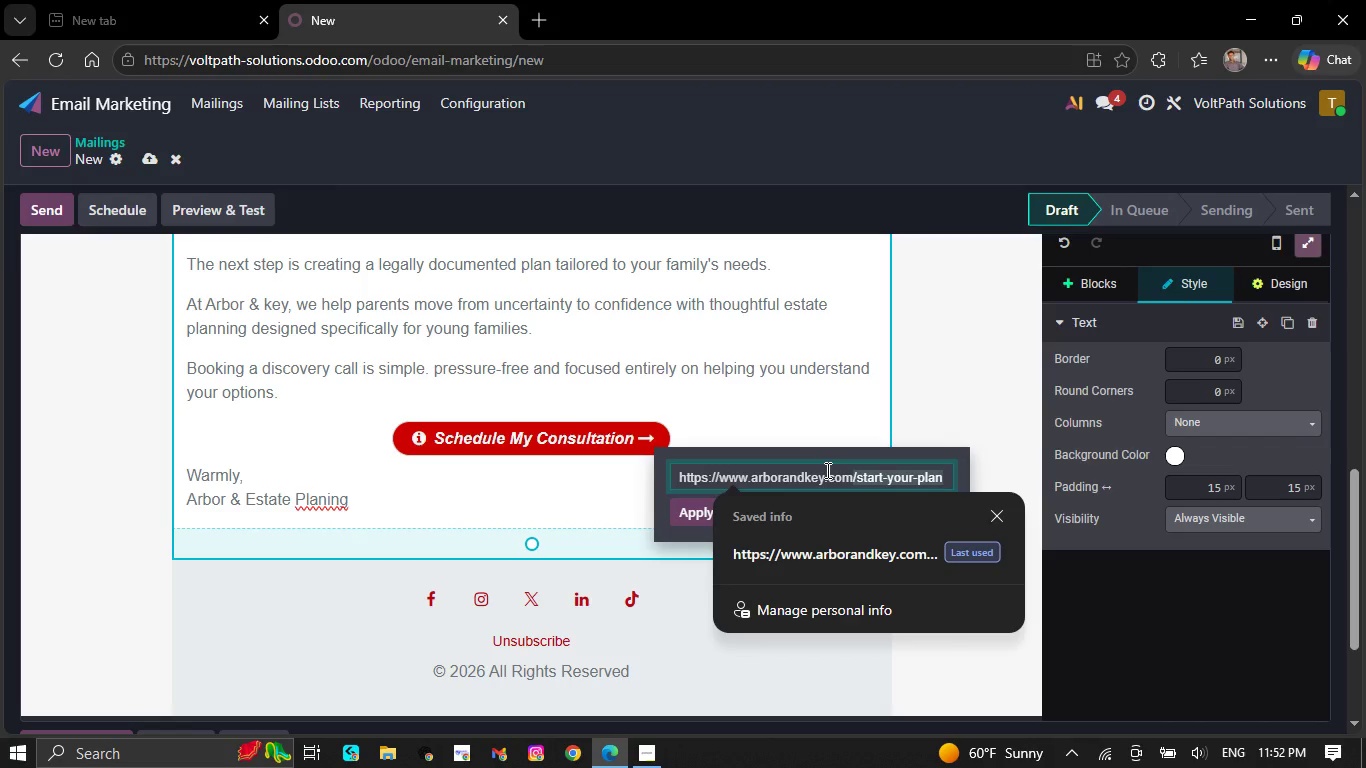 
key(Slash)
 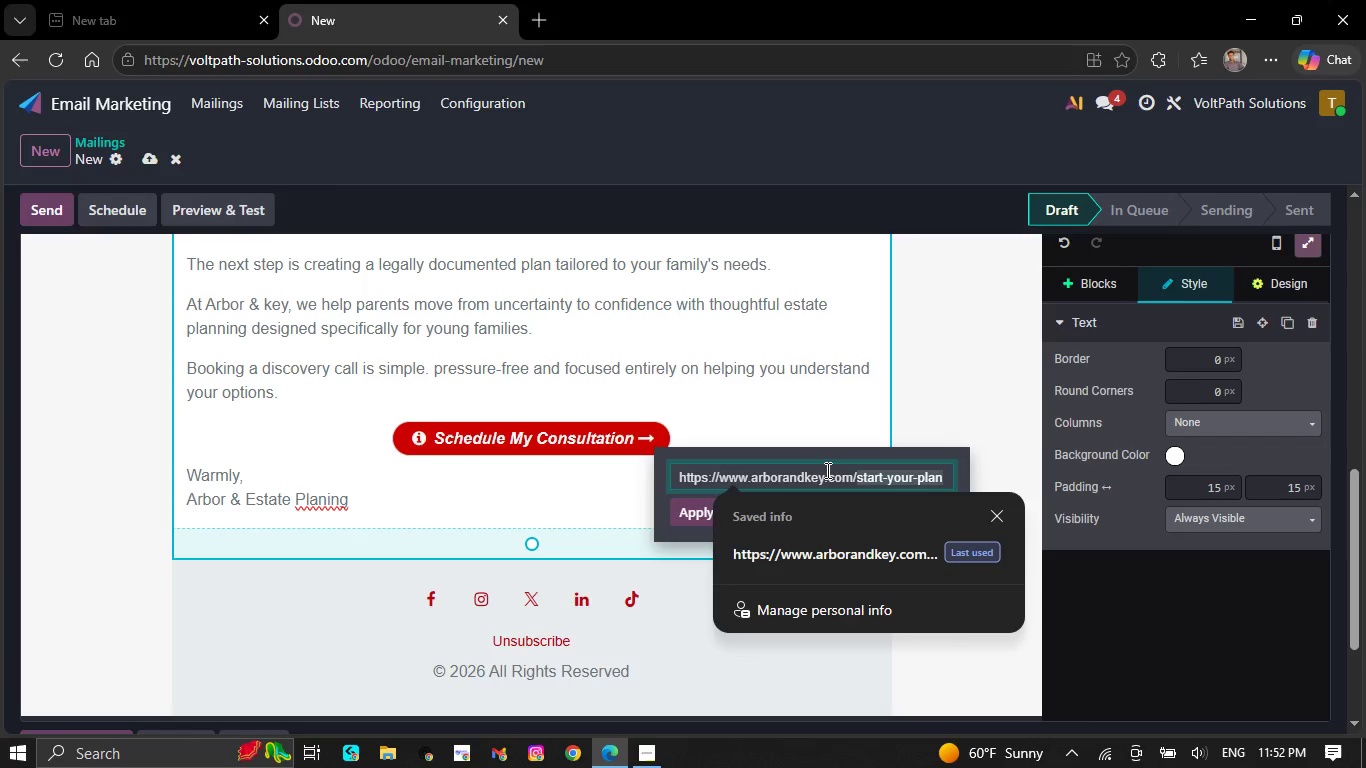 
wait(5.16)
 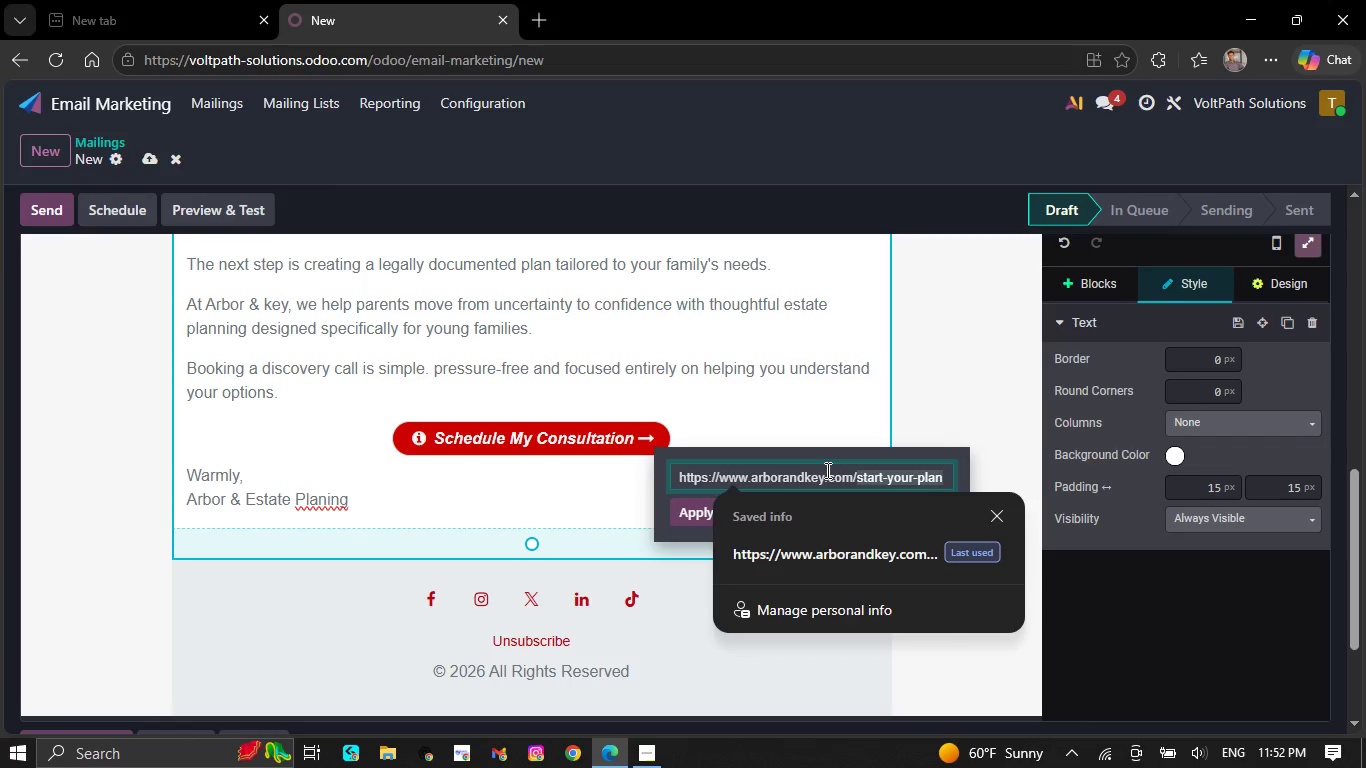 
type(discovery-call)
 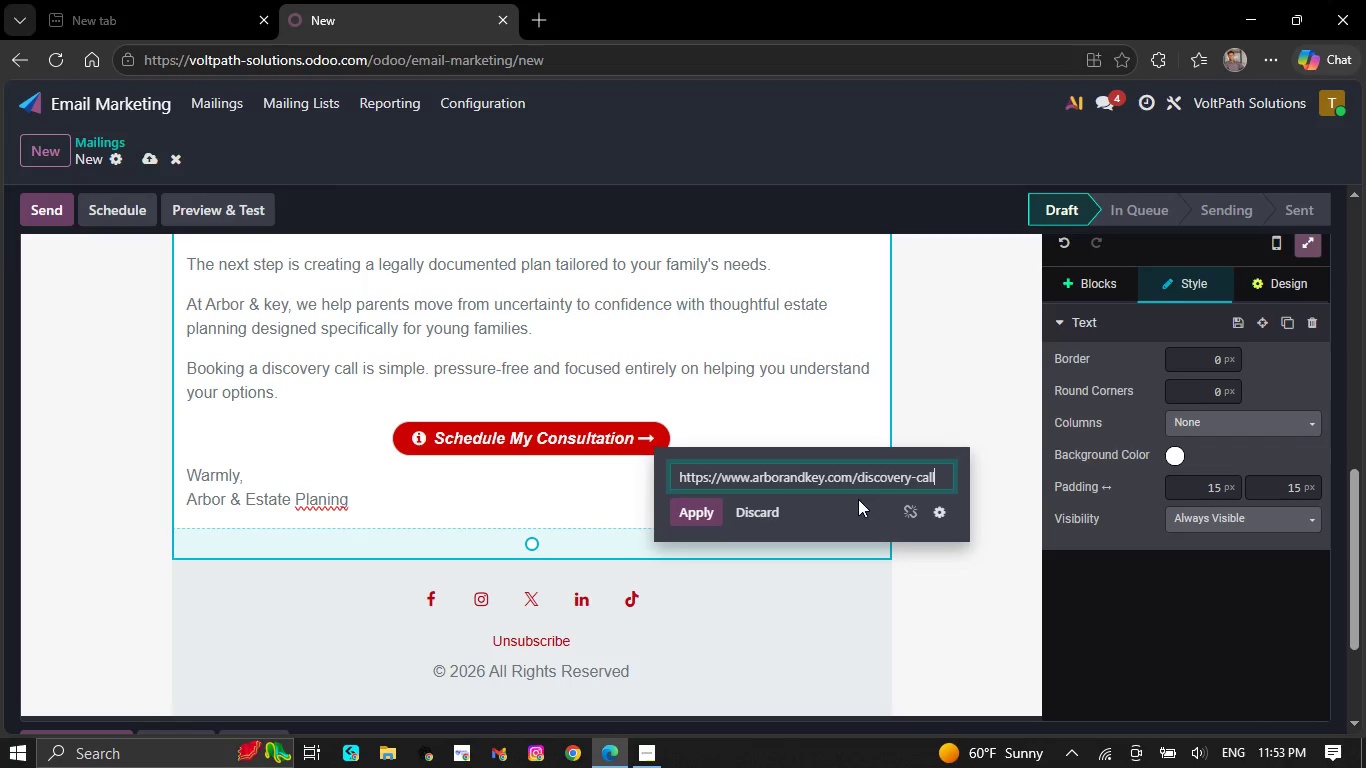 
left_click([690, 511])